 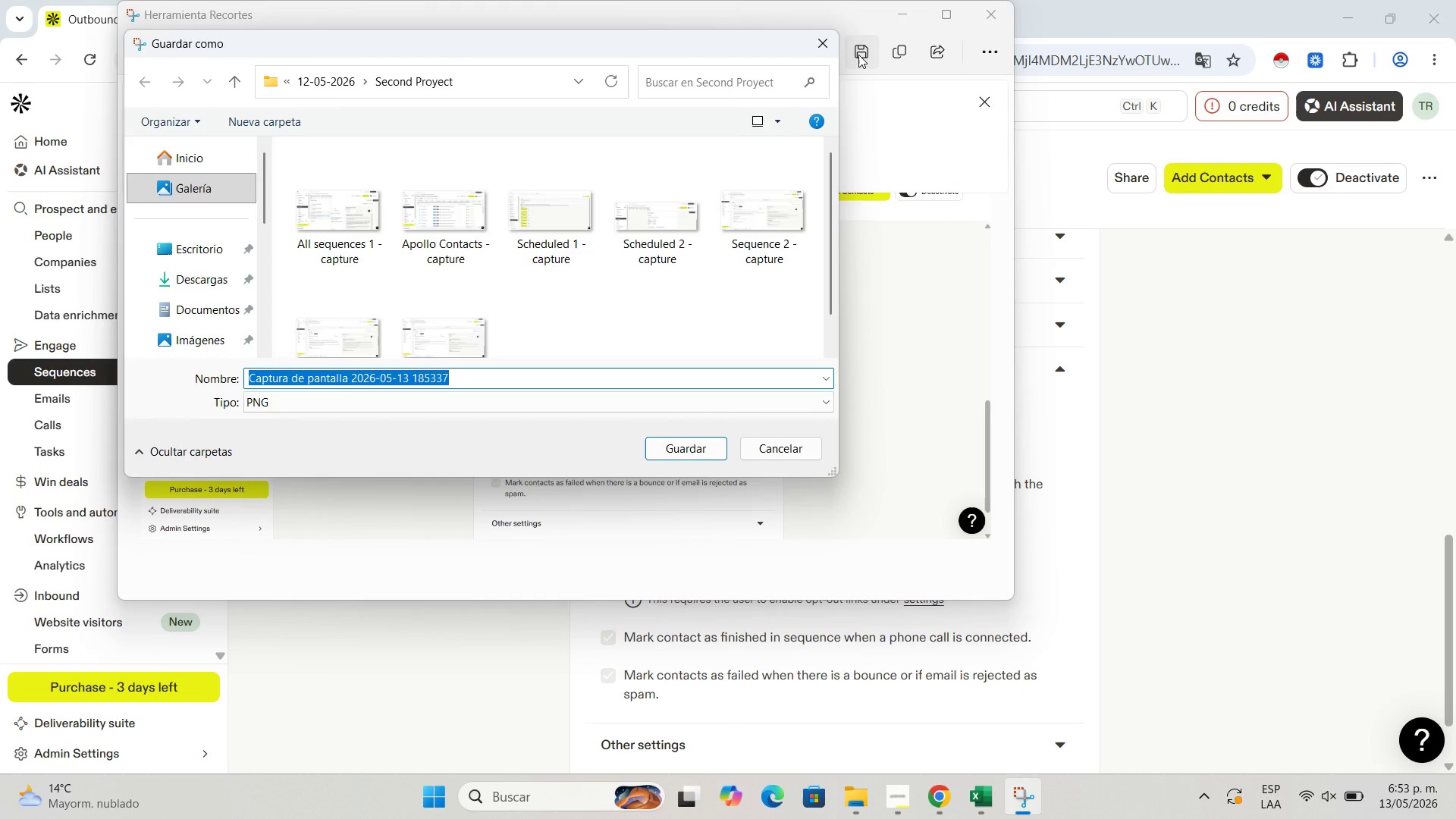 
double_click([369, 190])
 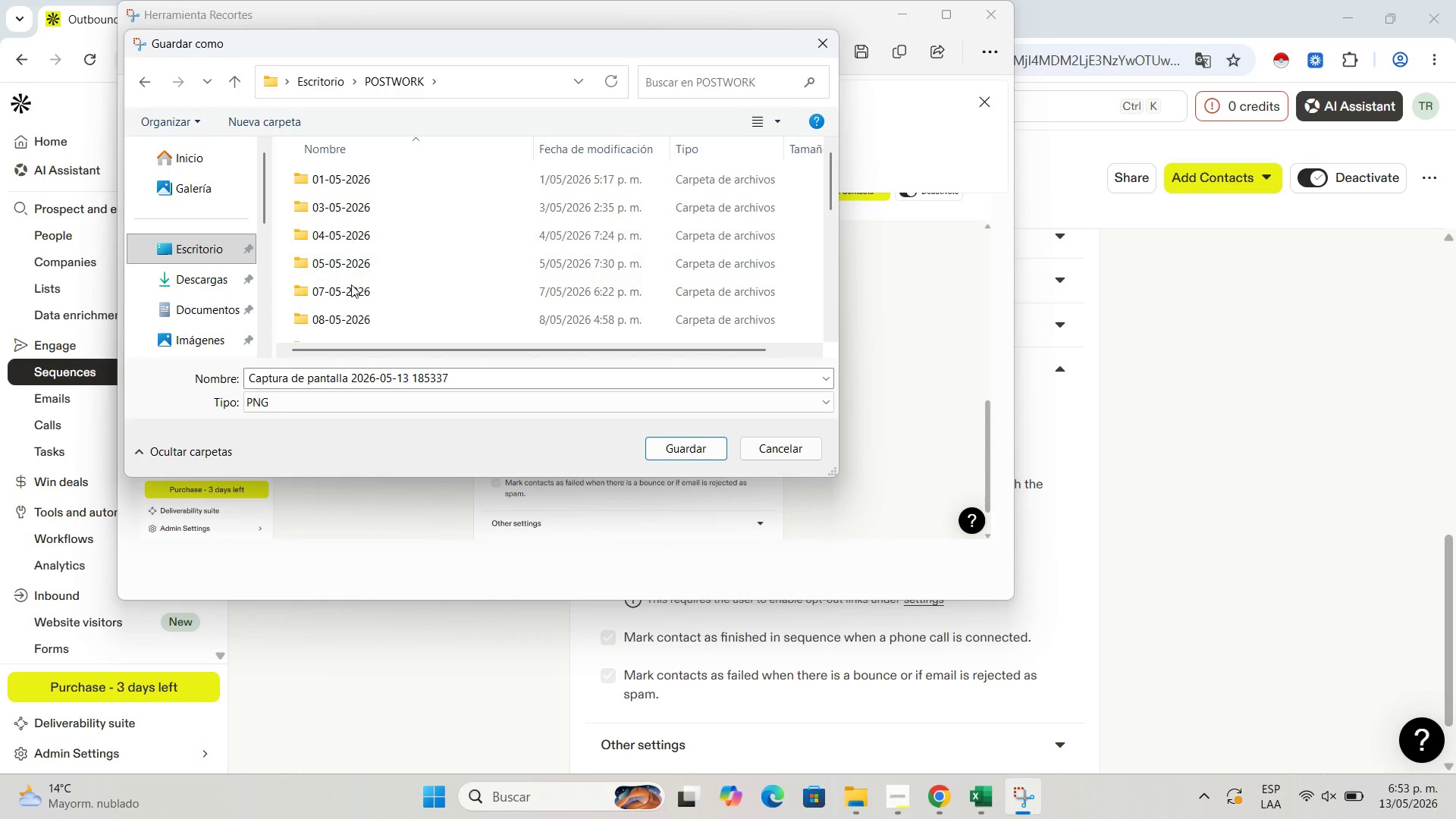 
scroll: coordinate [368, 321], scroll_direction: down, amount: 3.0
 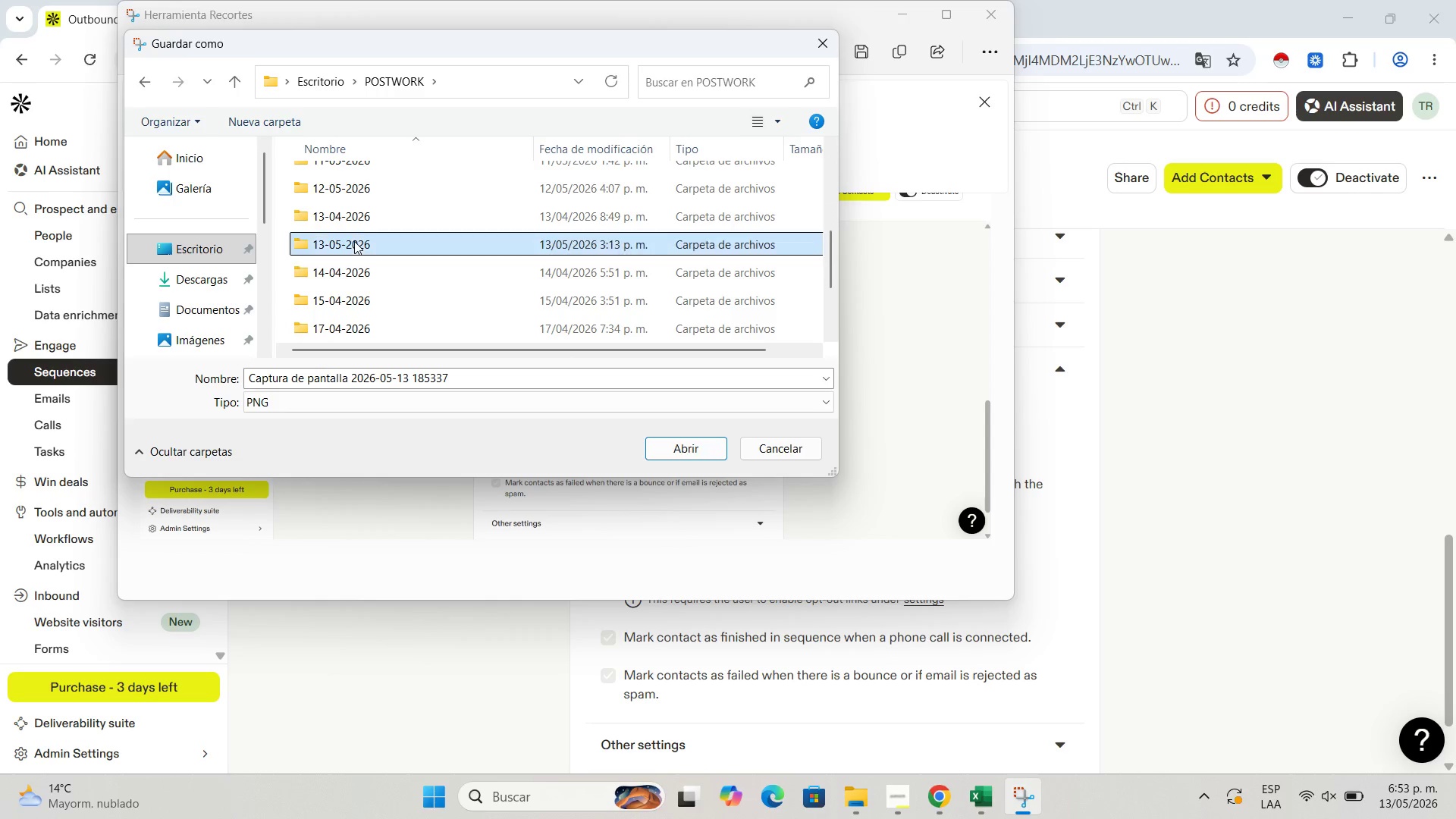 
double_click([354, 241])
 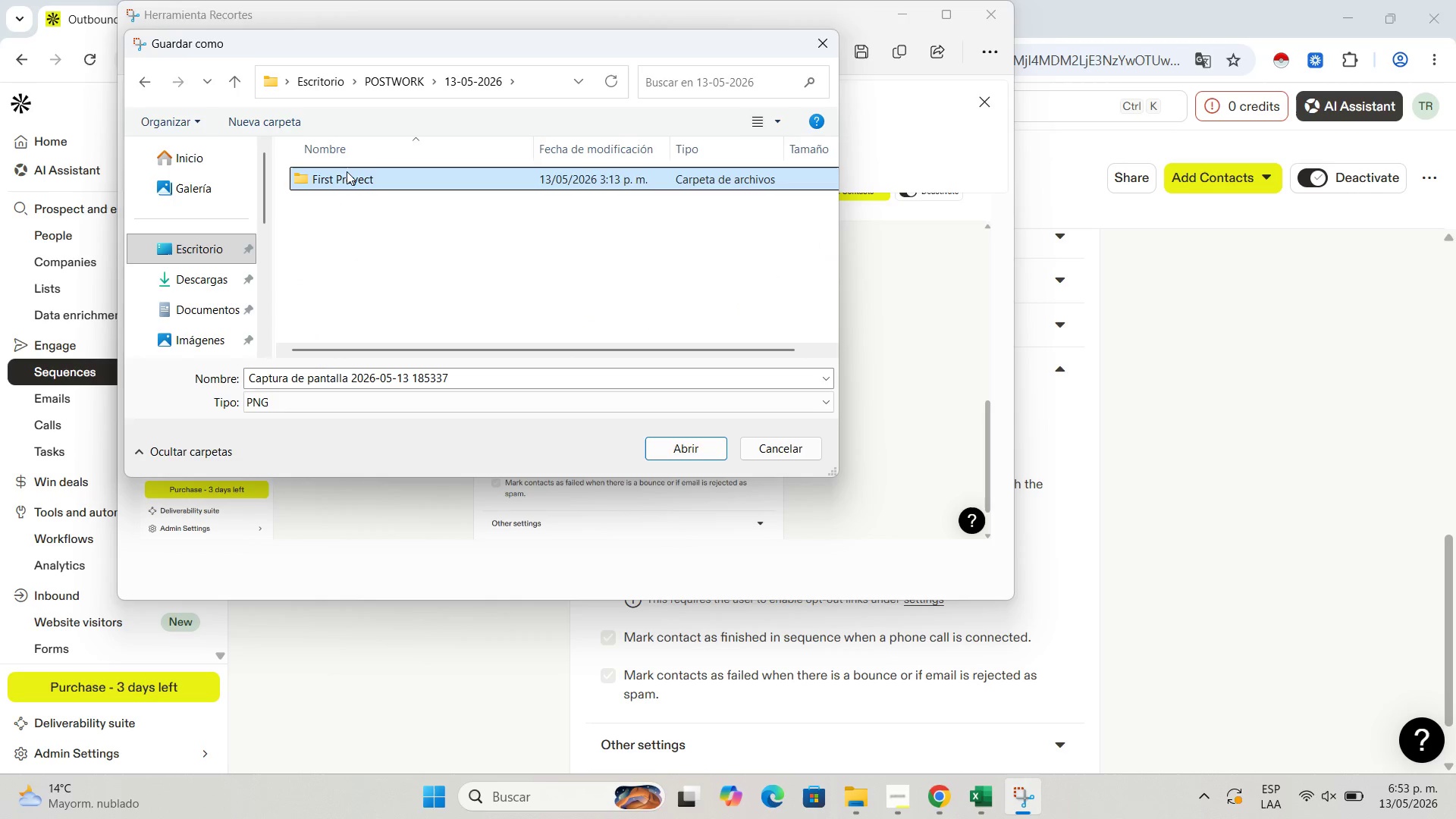 
double_click([347, 171])
 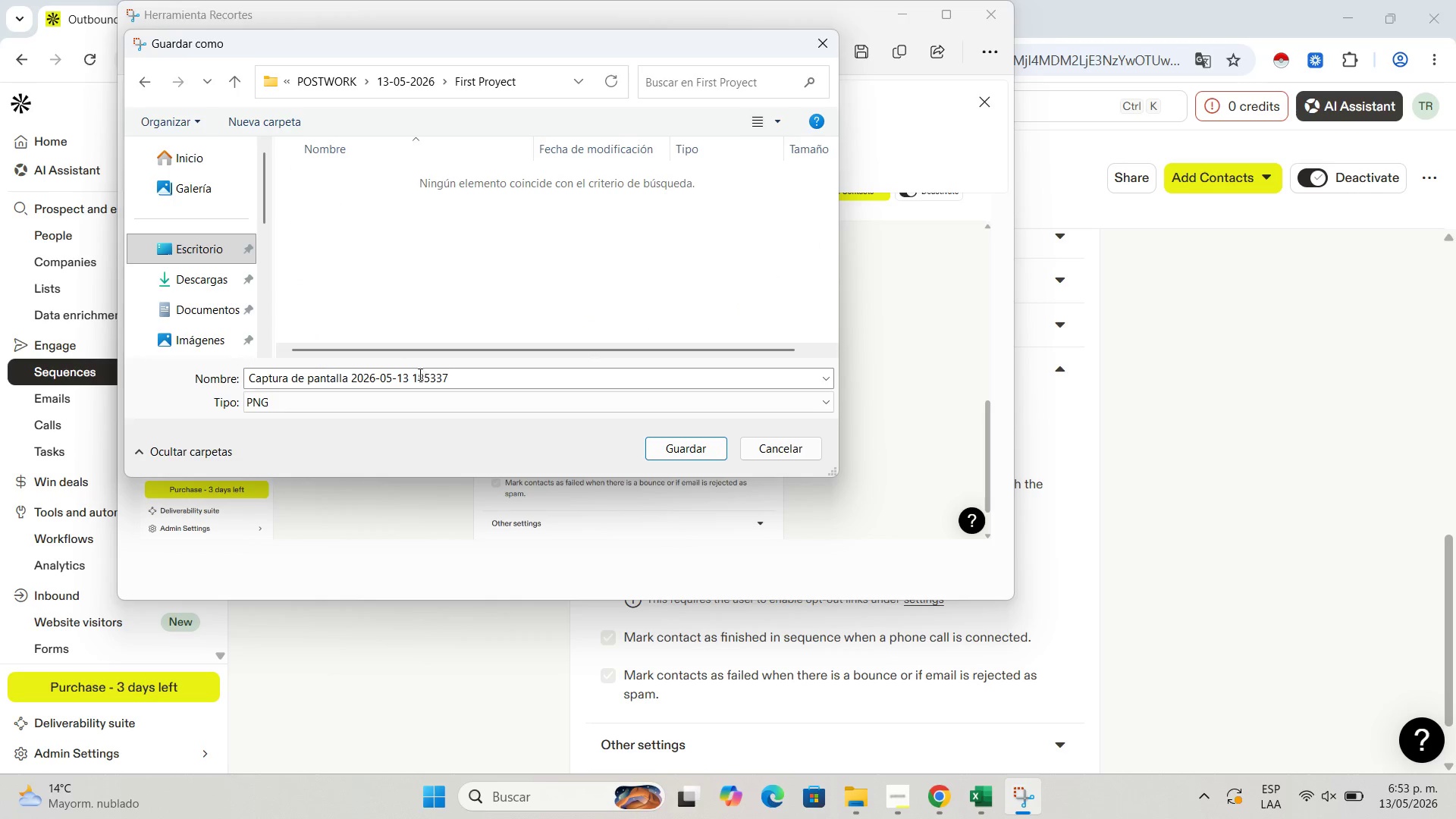 
left_click([419, 376])
 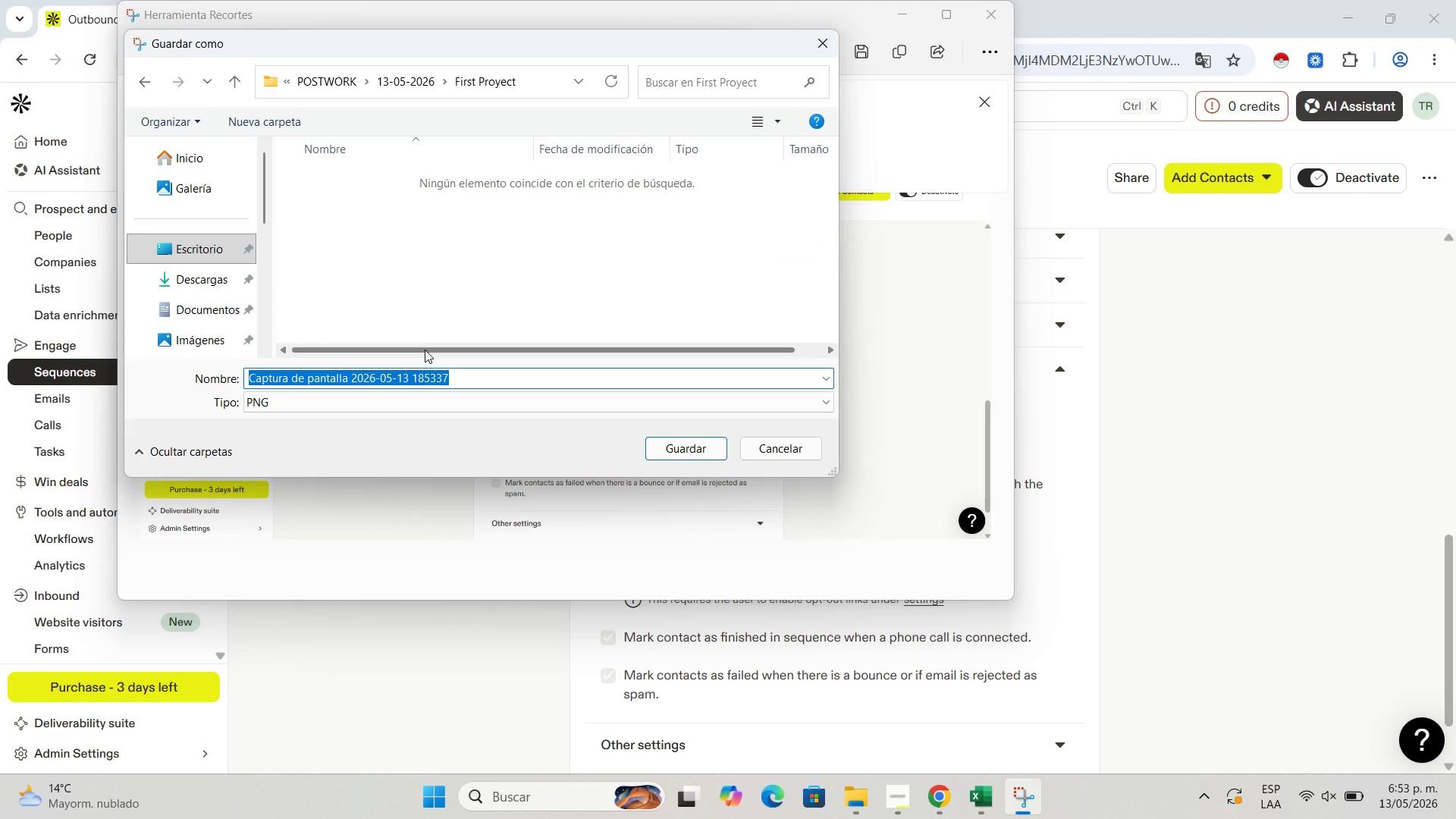 
type(Sequence )
 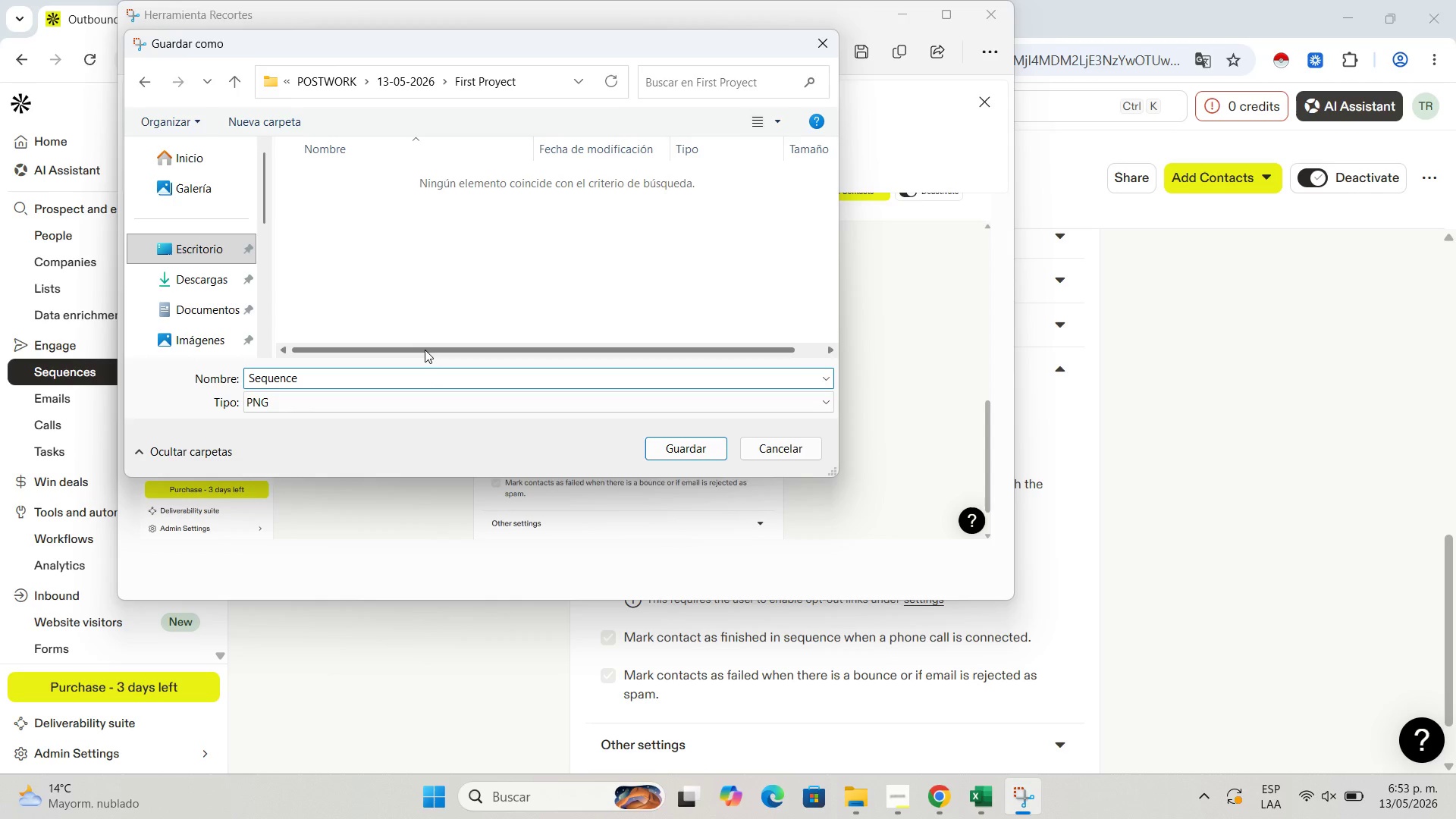 
type(Unerollment Rules)
 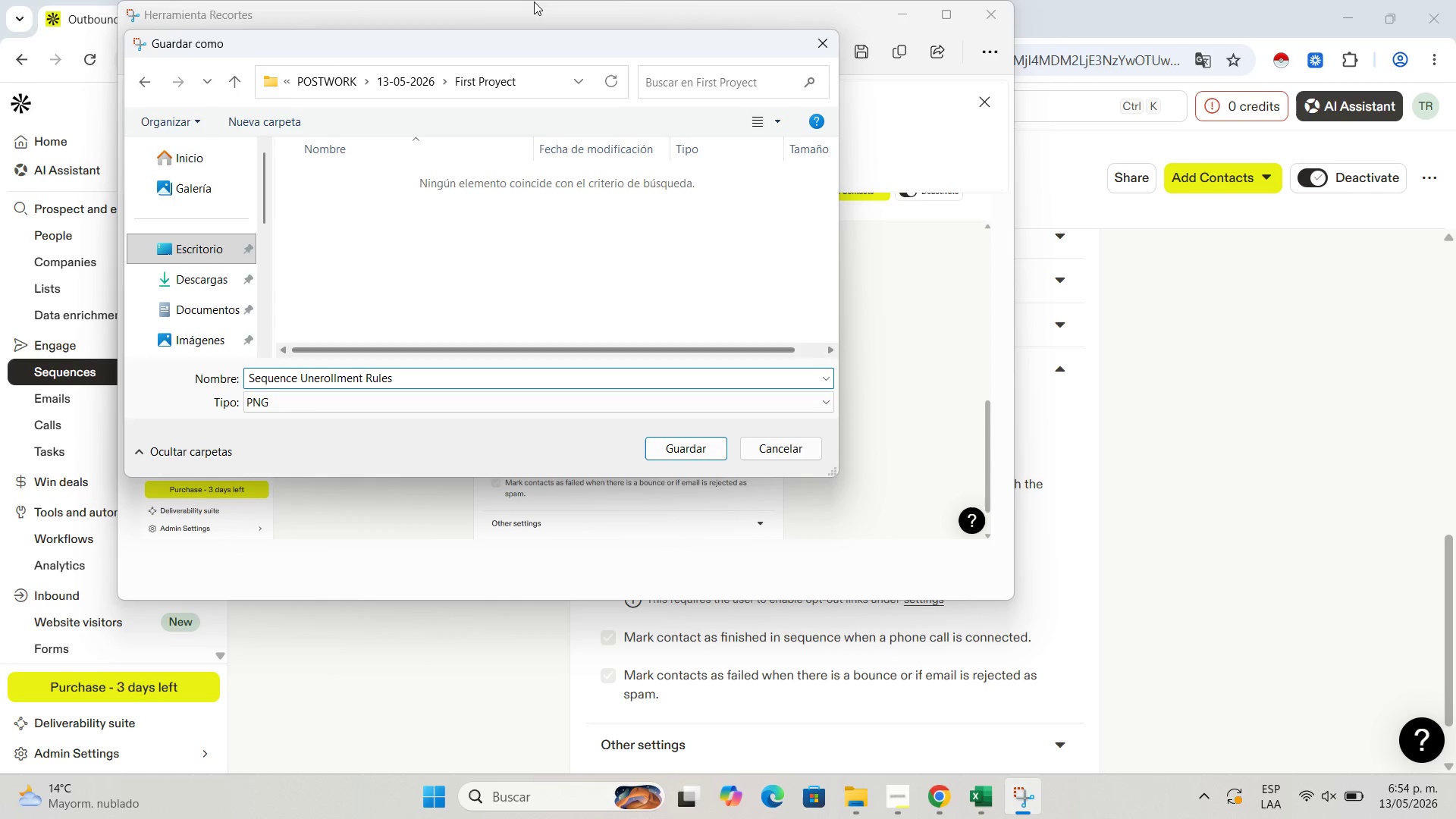 
left_click([314, 378])
 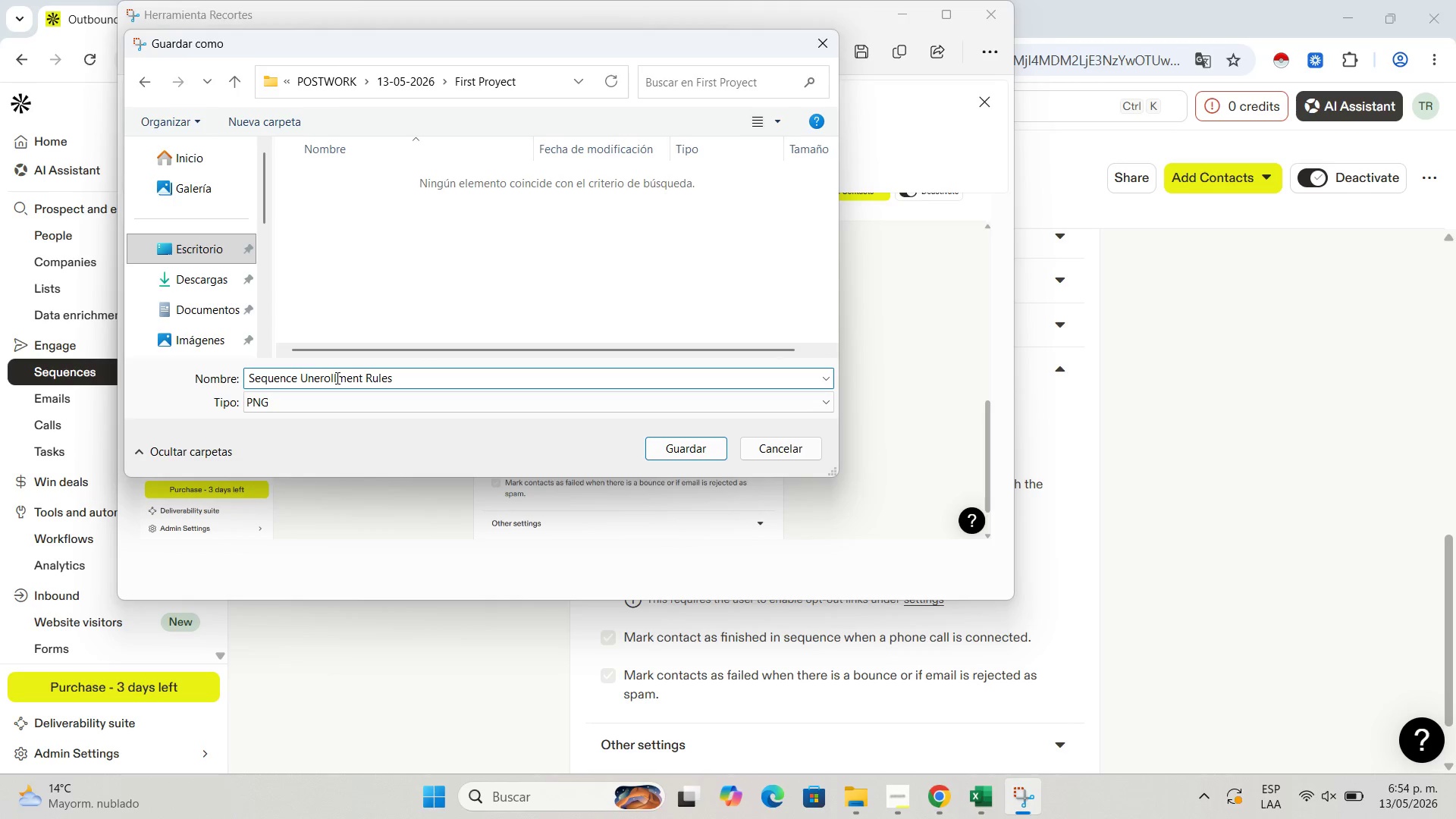 
key(ArrowRight)
 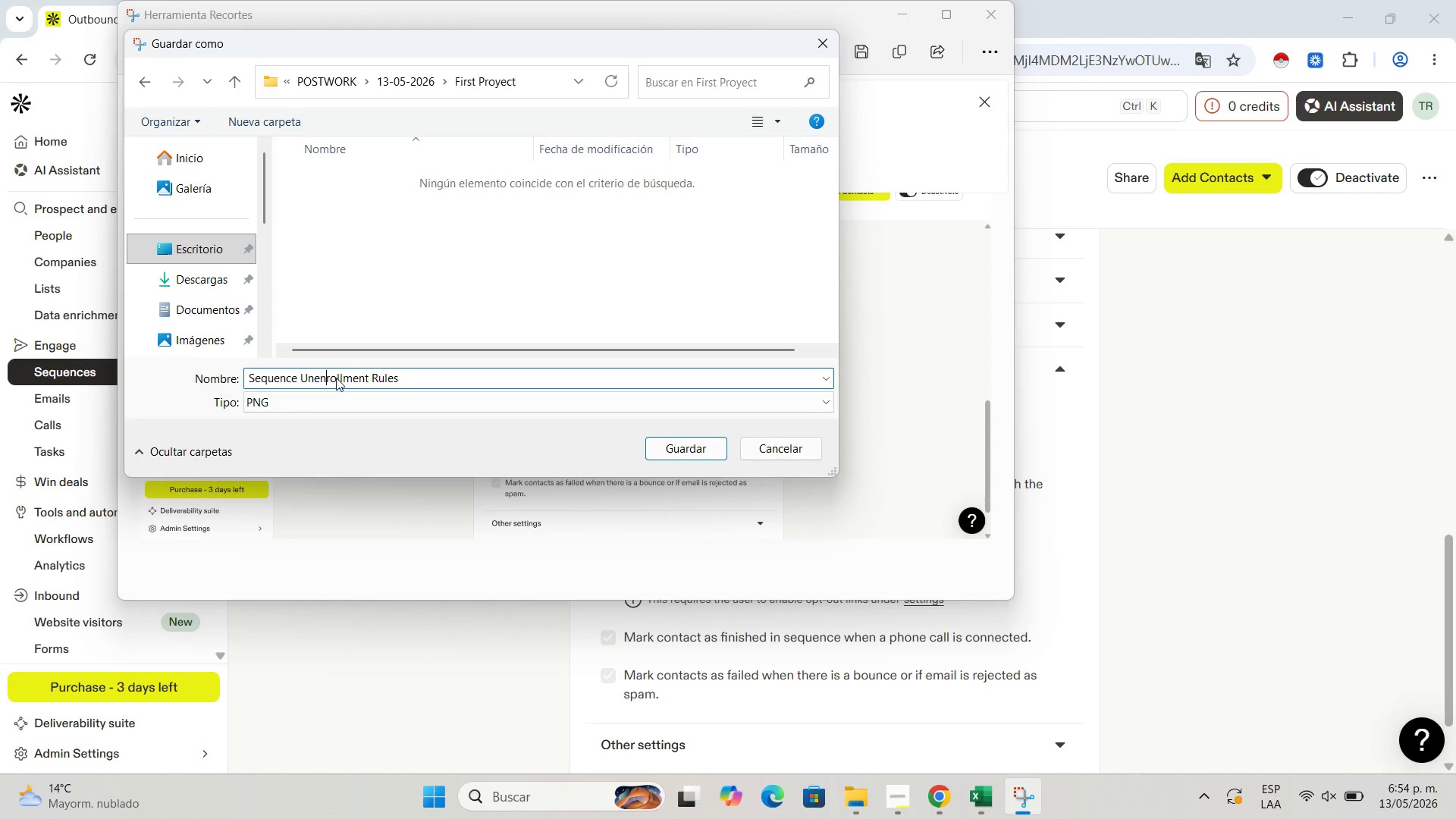 
key(N)
 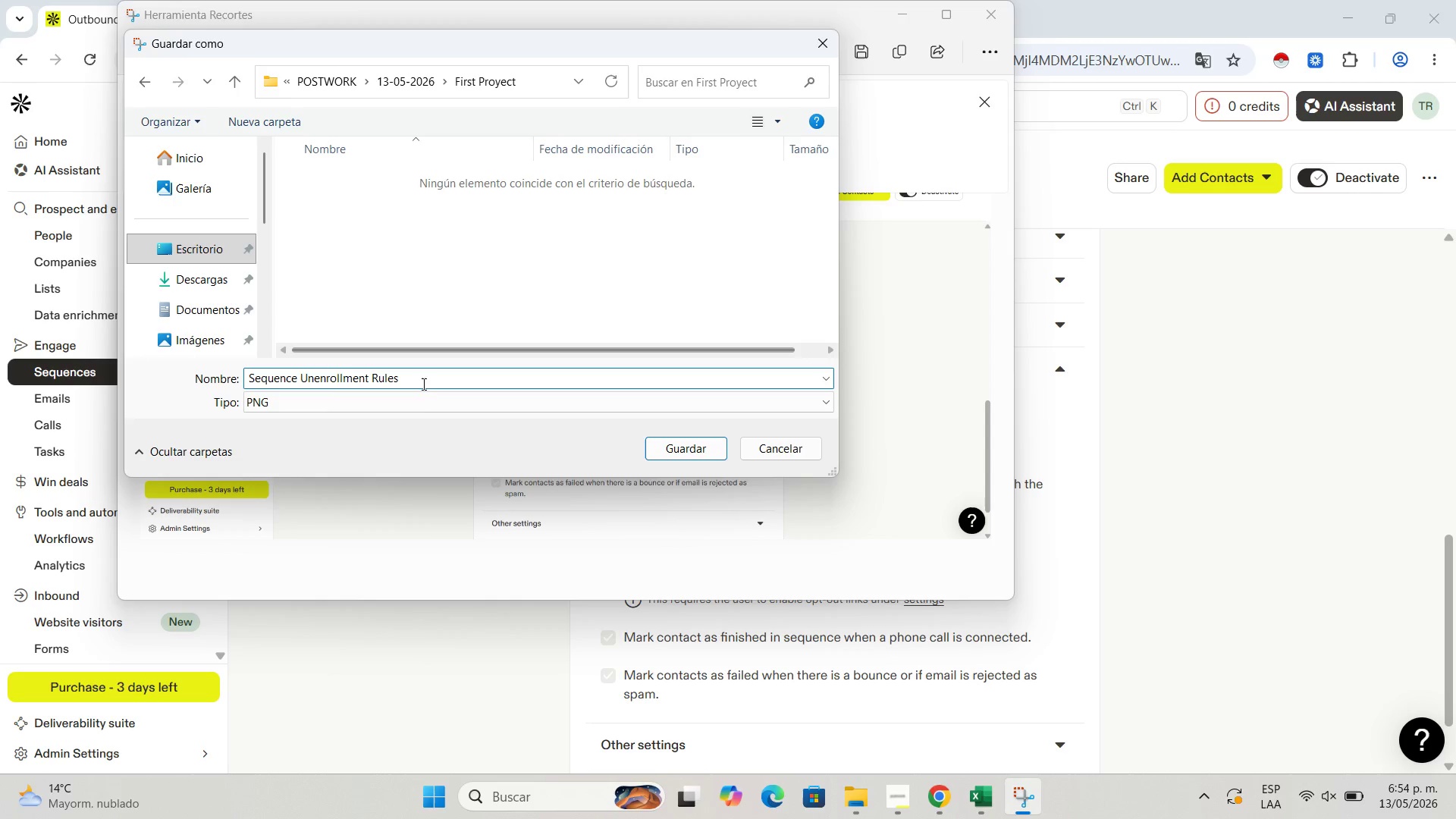 
left_click([421, 394])
 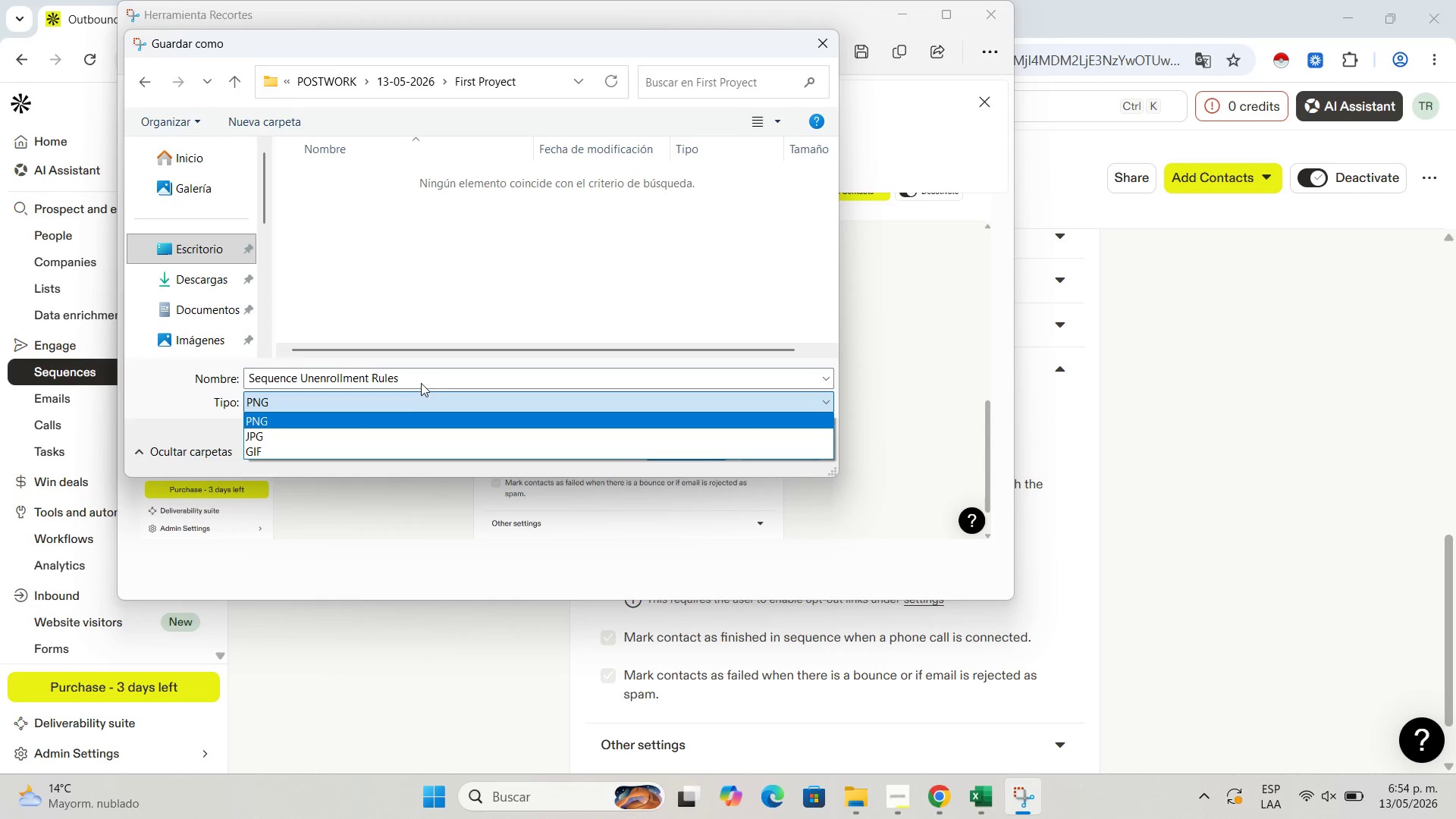 
left_click([421, 383])
 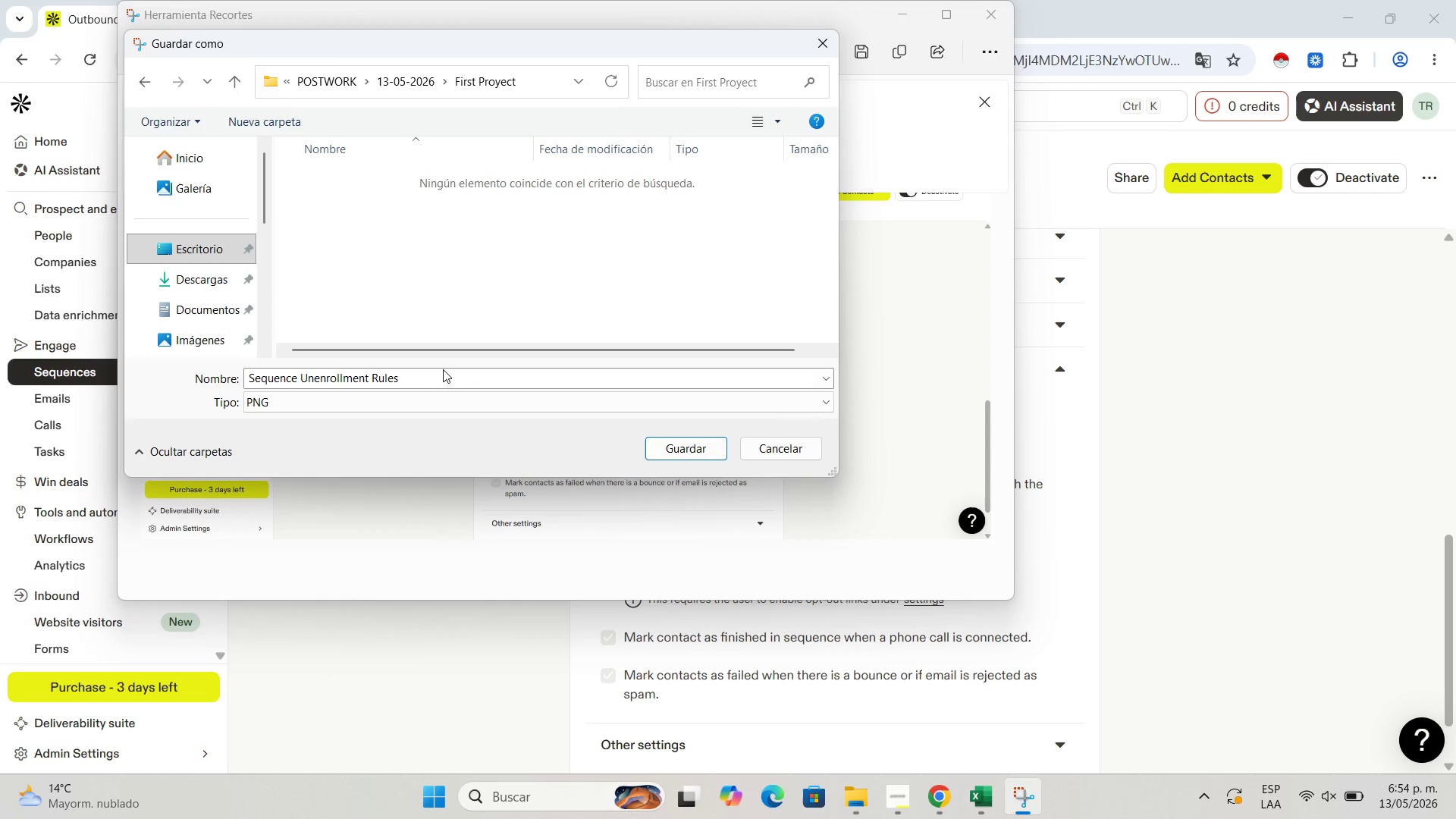 
left_click([443, 369])
 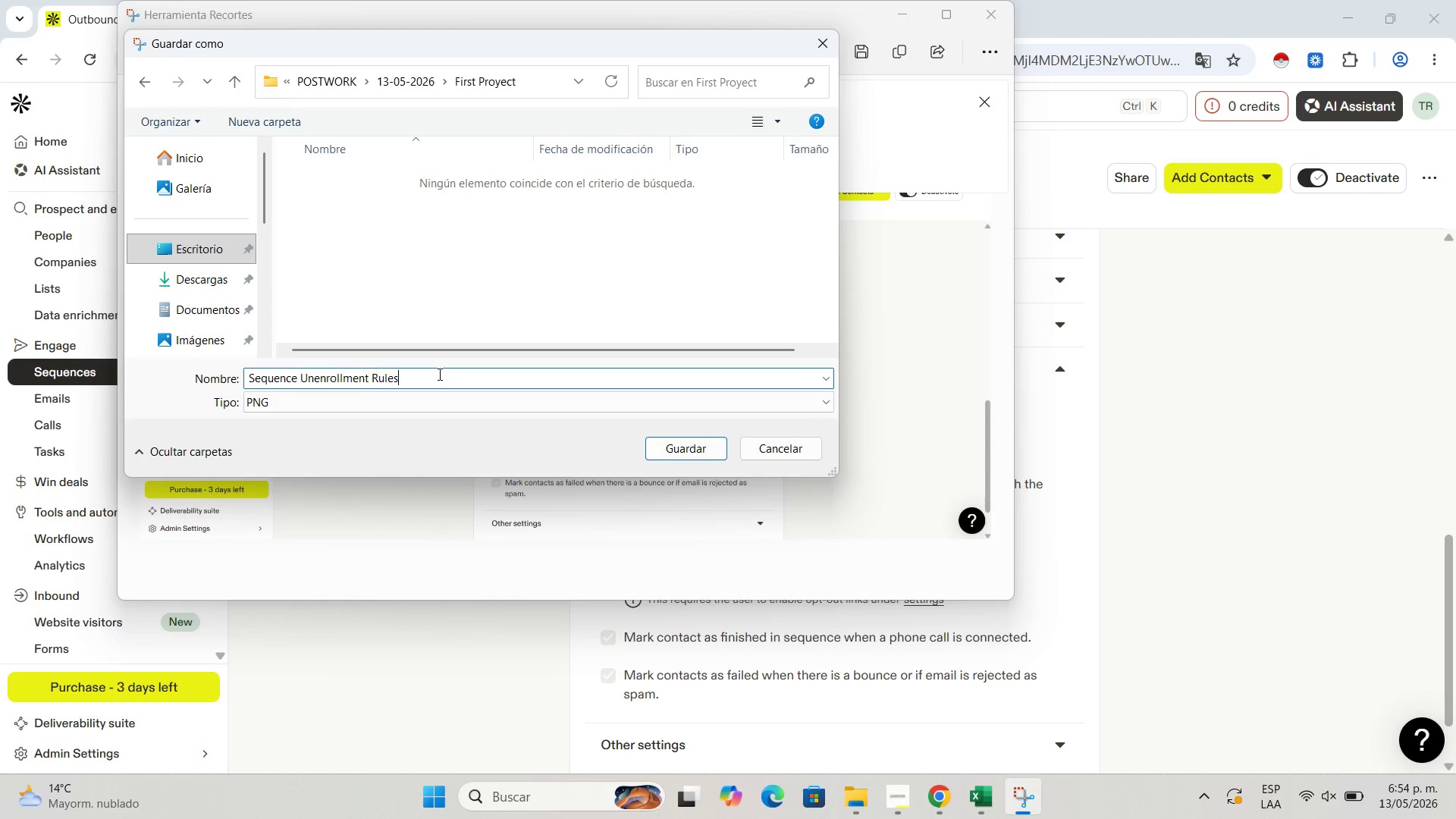 
left_click([438, 374])
 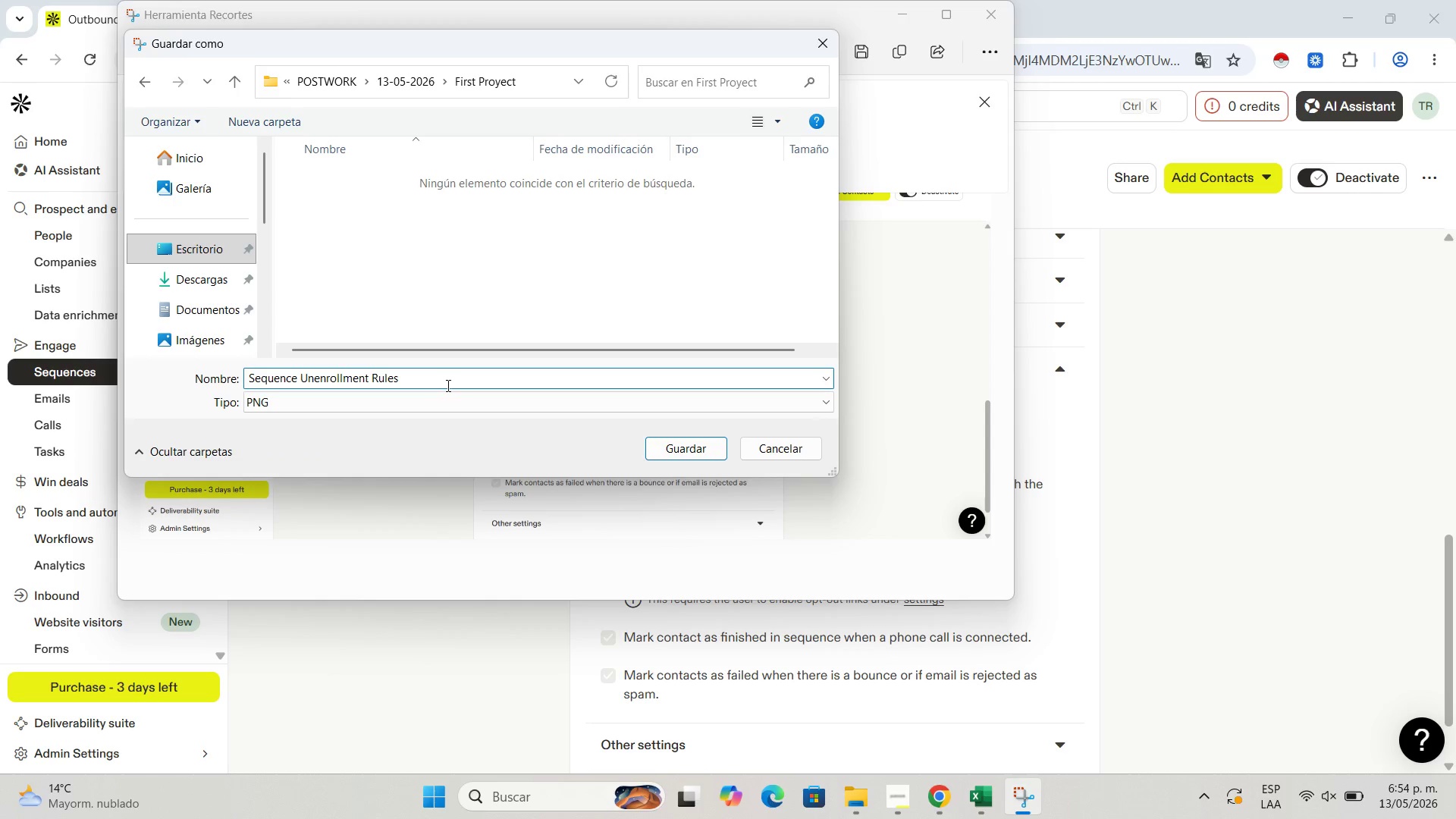 
wait(9.8)
 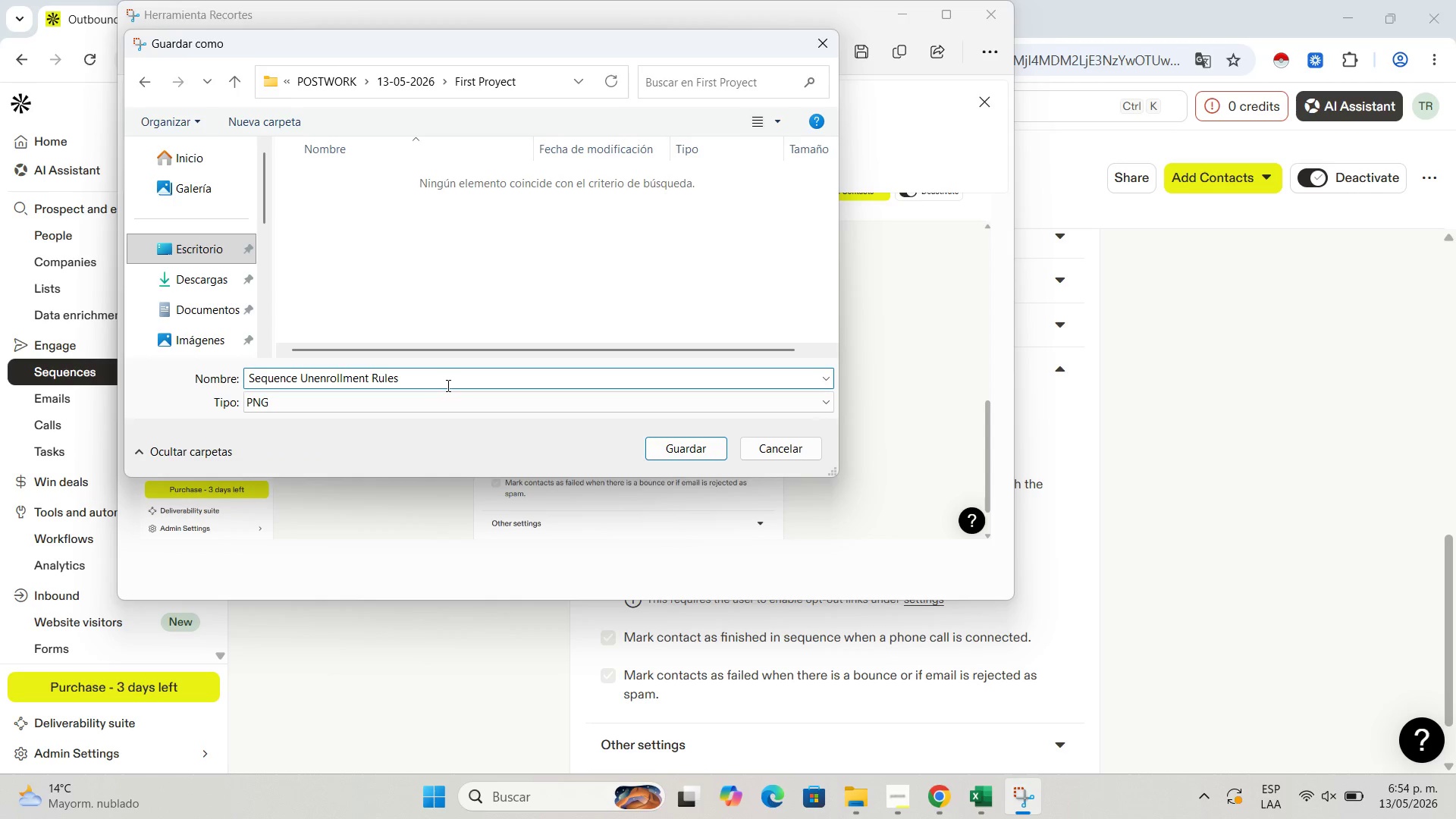 
left_click([676, 451])
 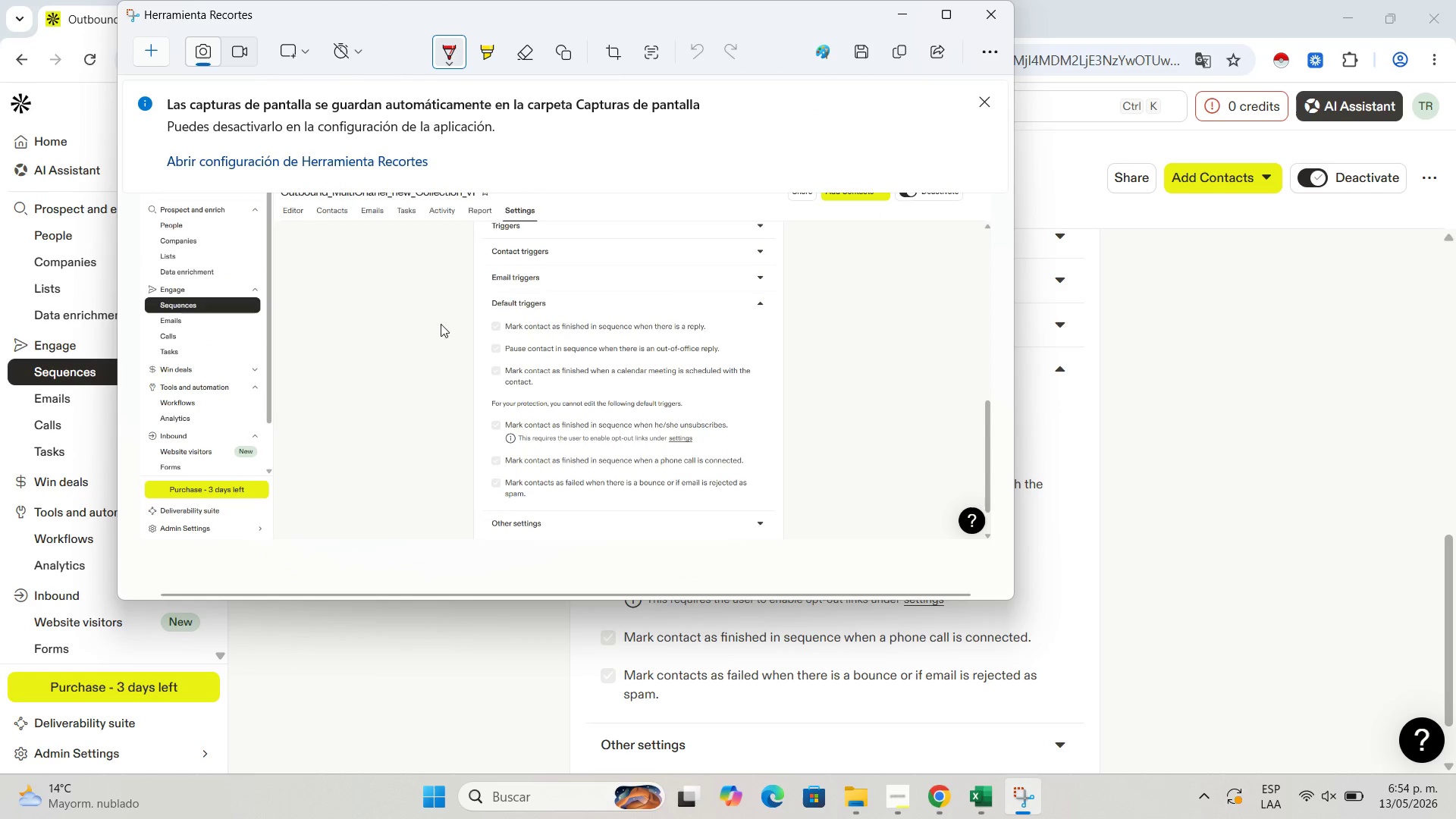 
wait(5.73)
 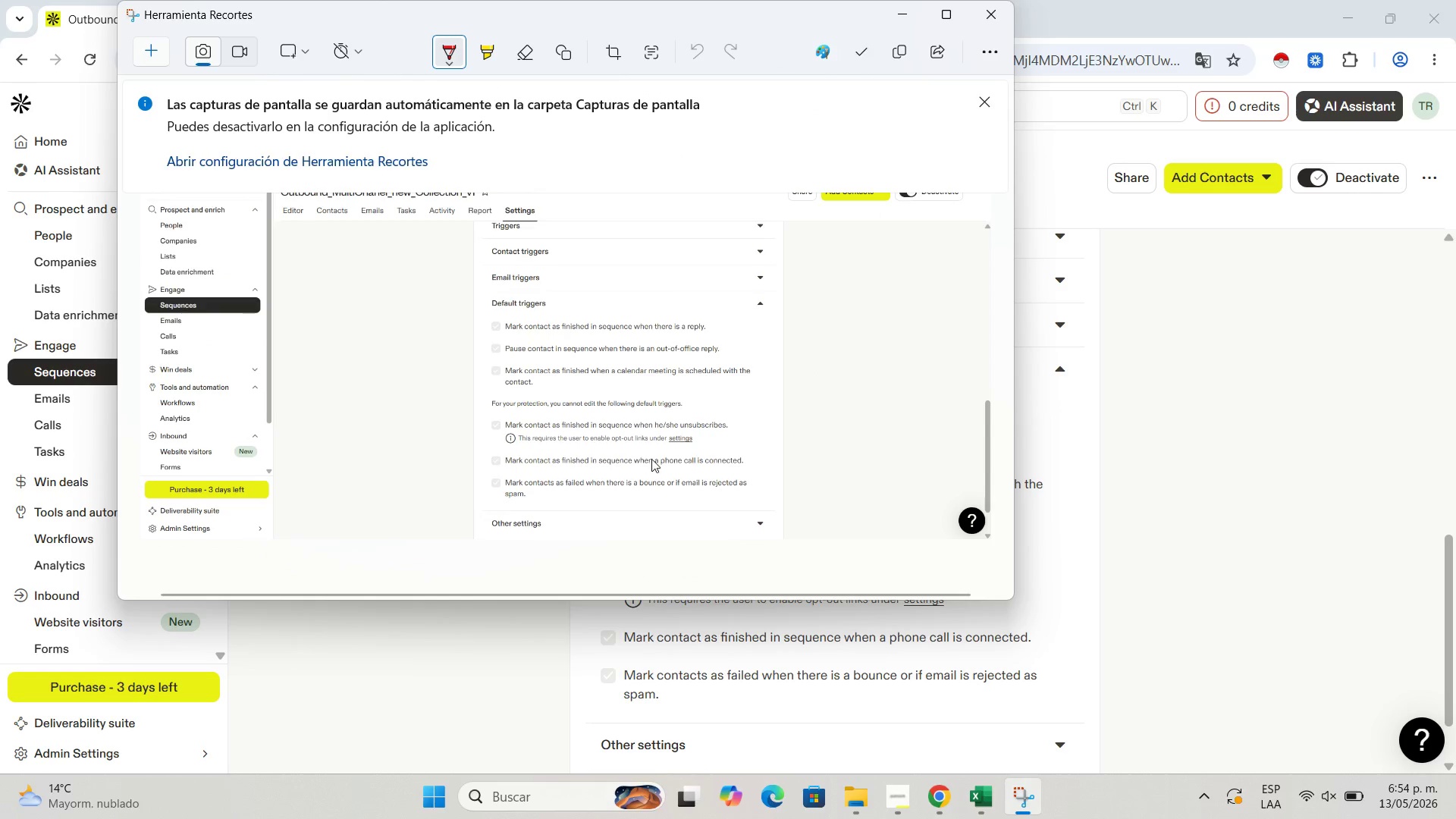 
left_click([907, 8])
 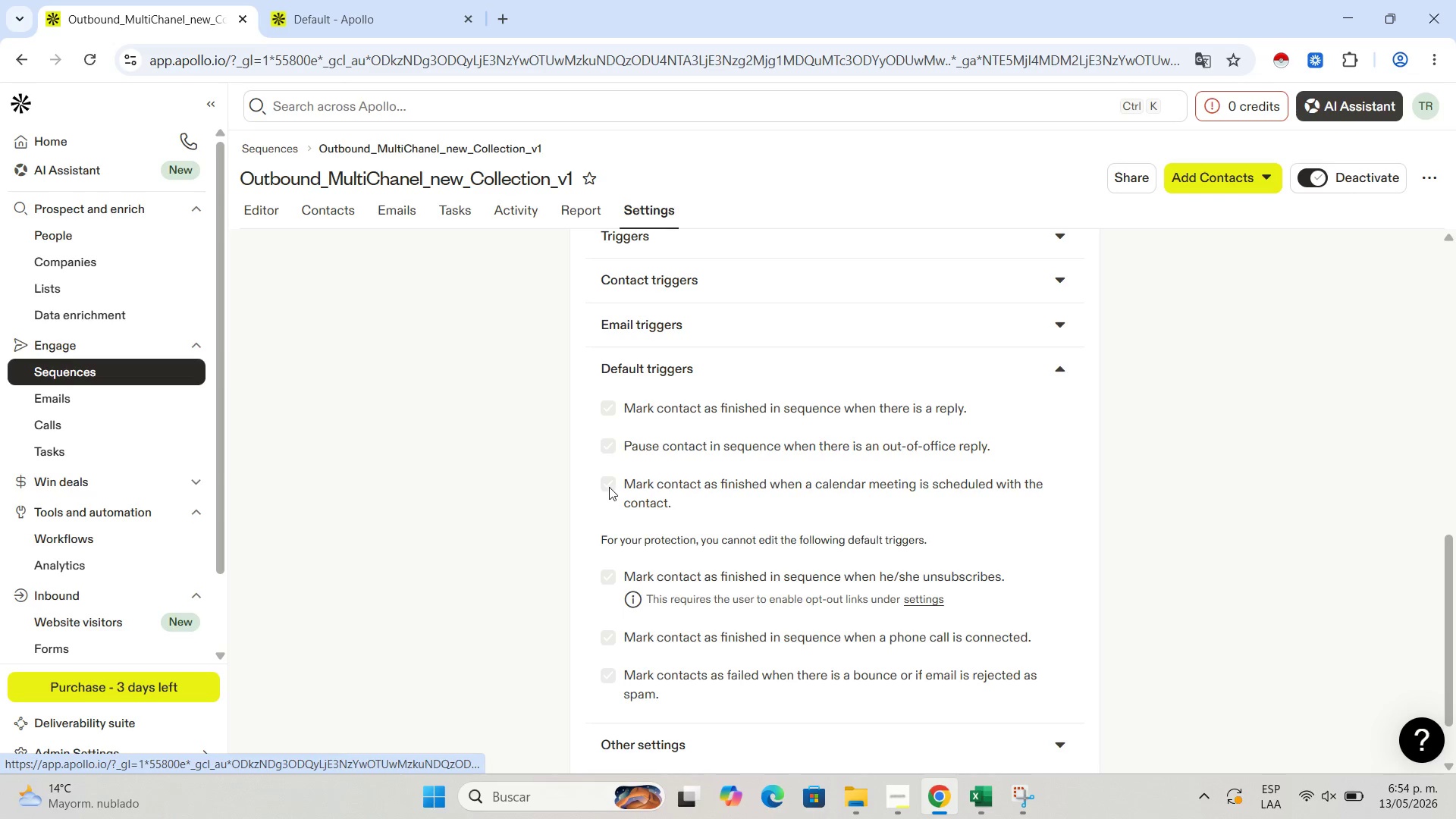 
scroll: coordinate [609, 487], scroll_direction: up, amount: 4.0
 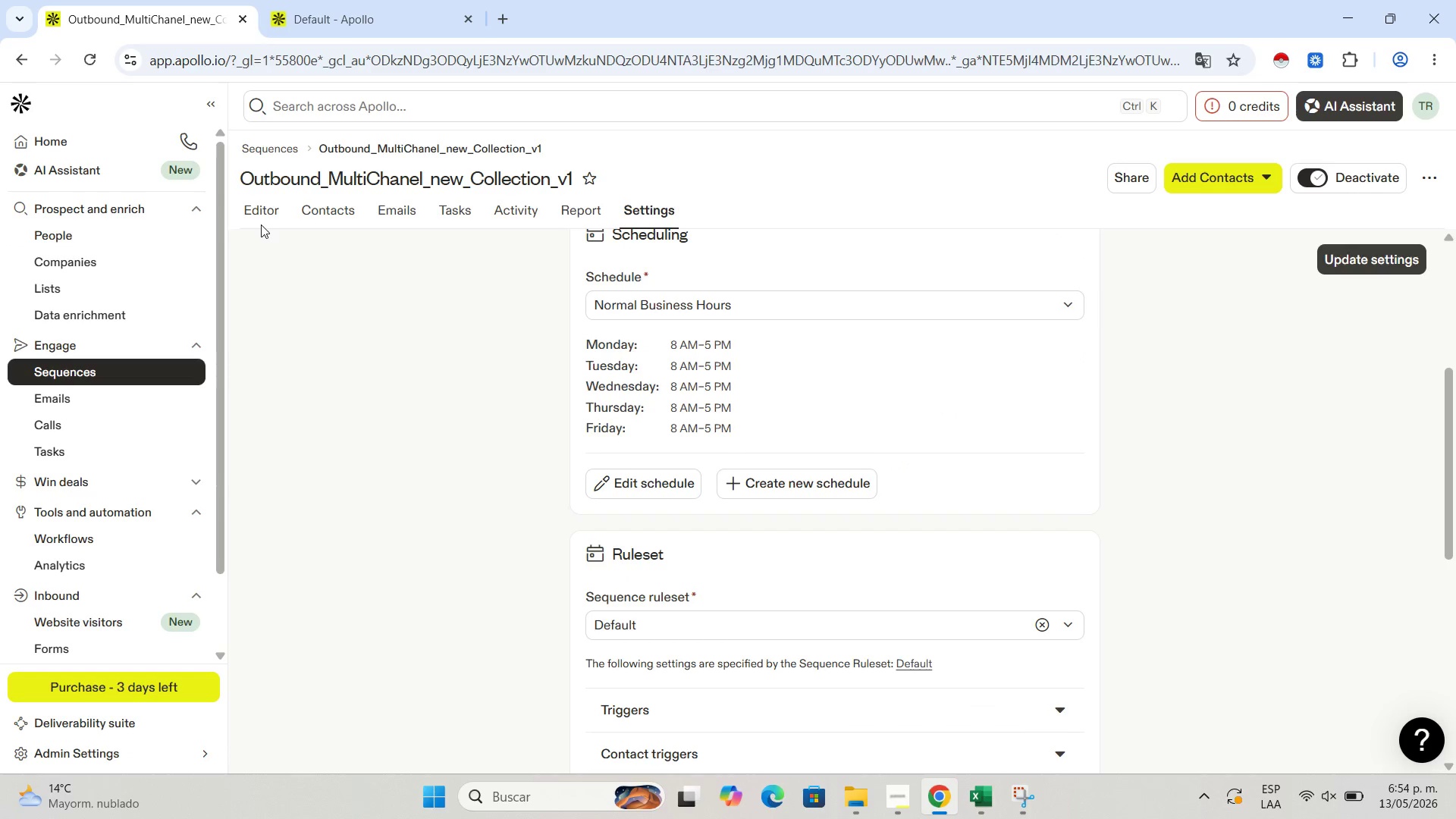 
left_click([263, 209])
 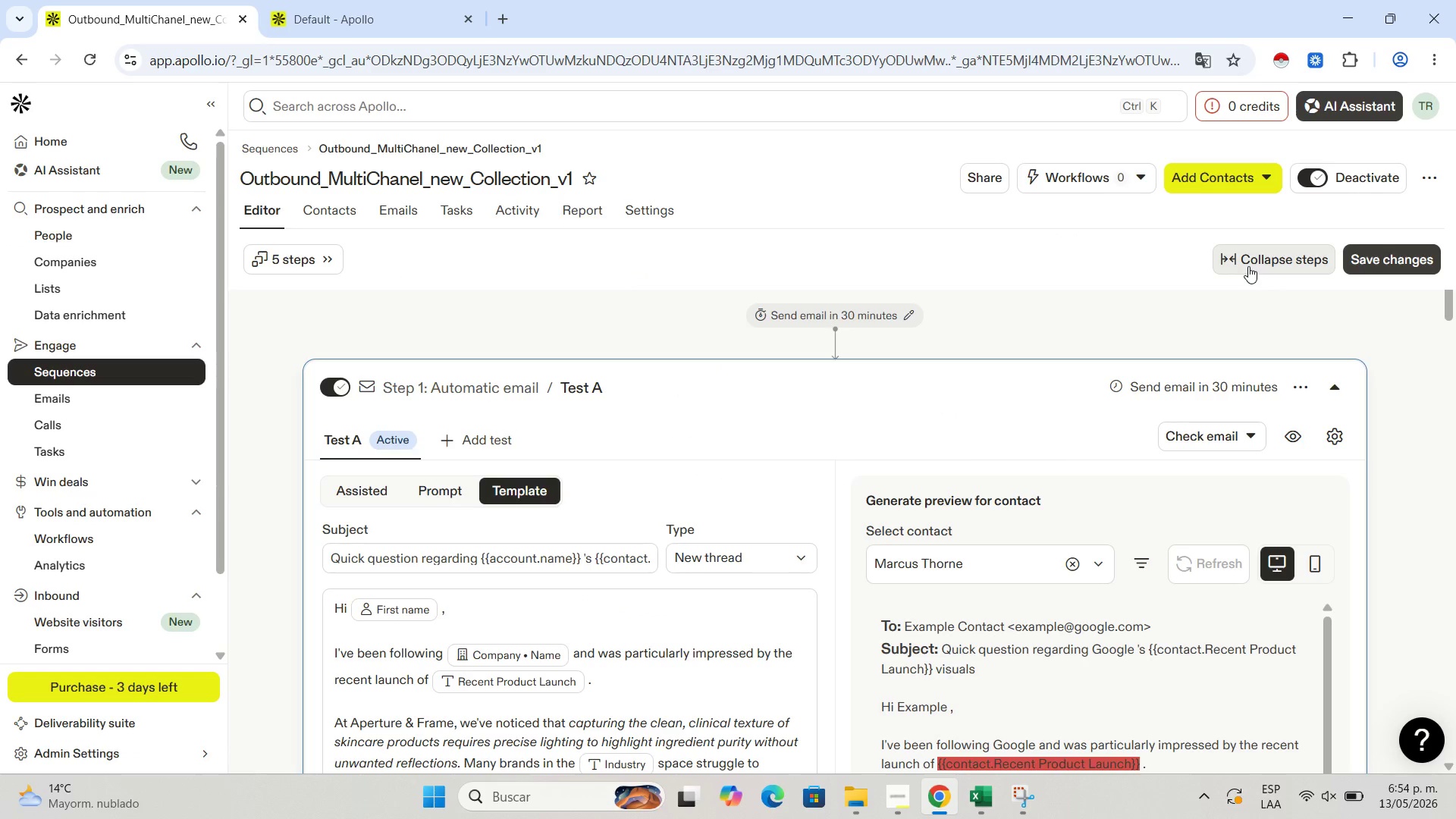 
left_click([1414, 249])
 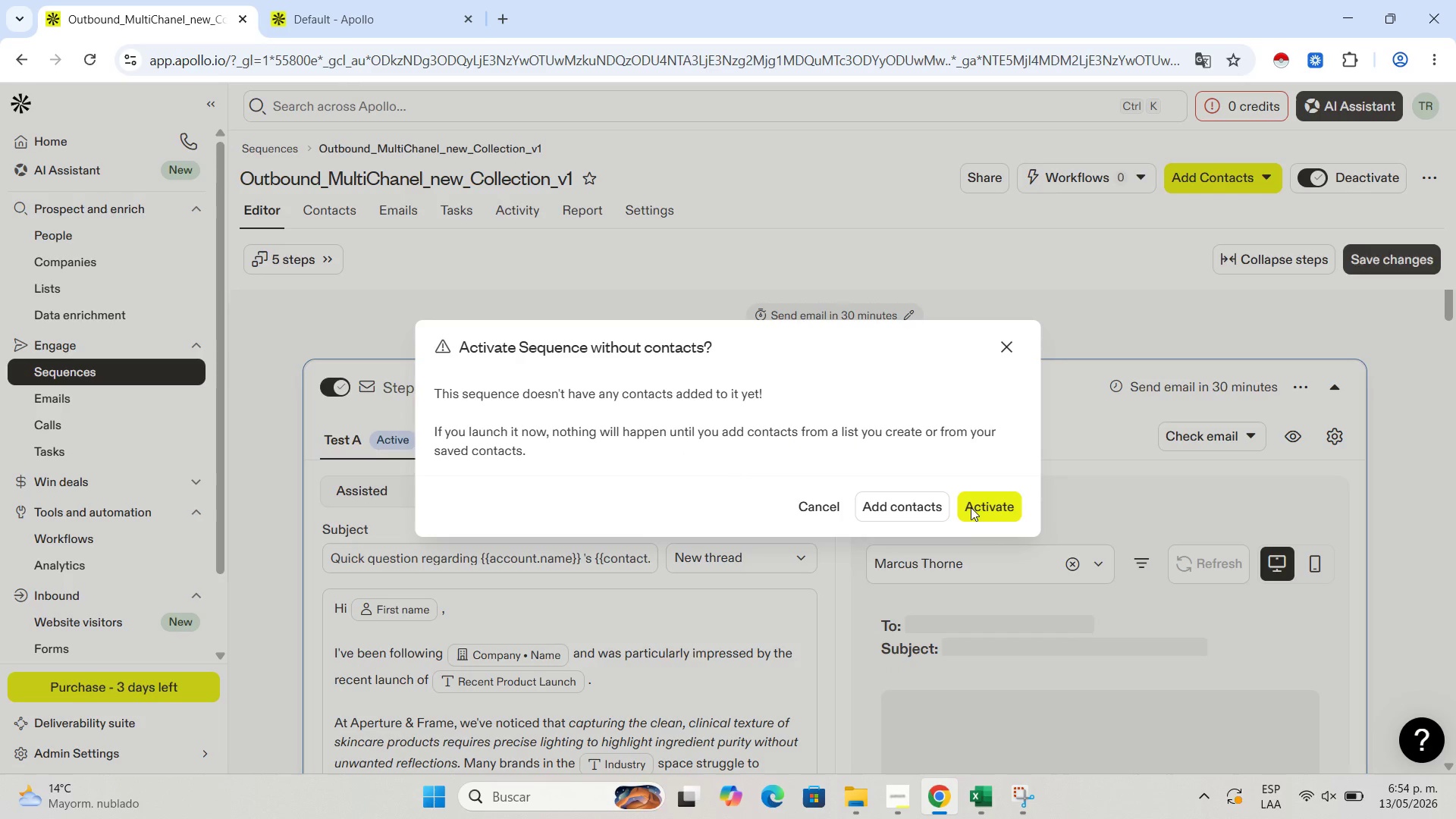 
left_click([993, 514])
 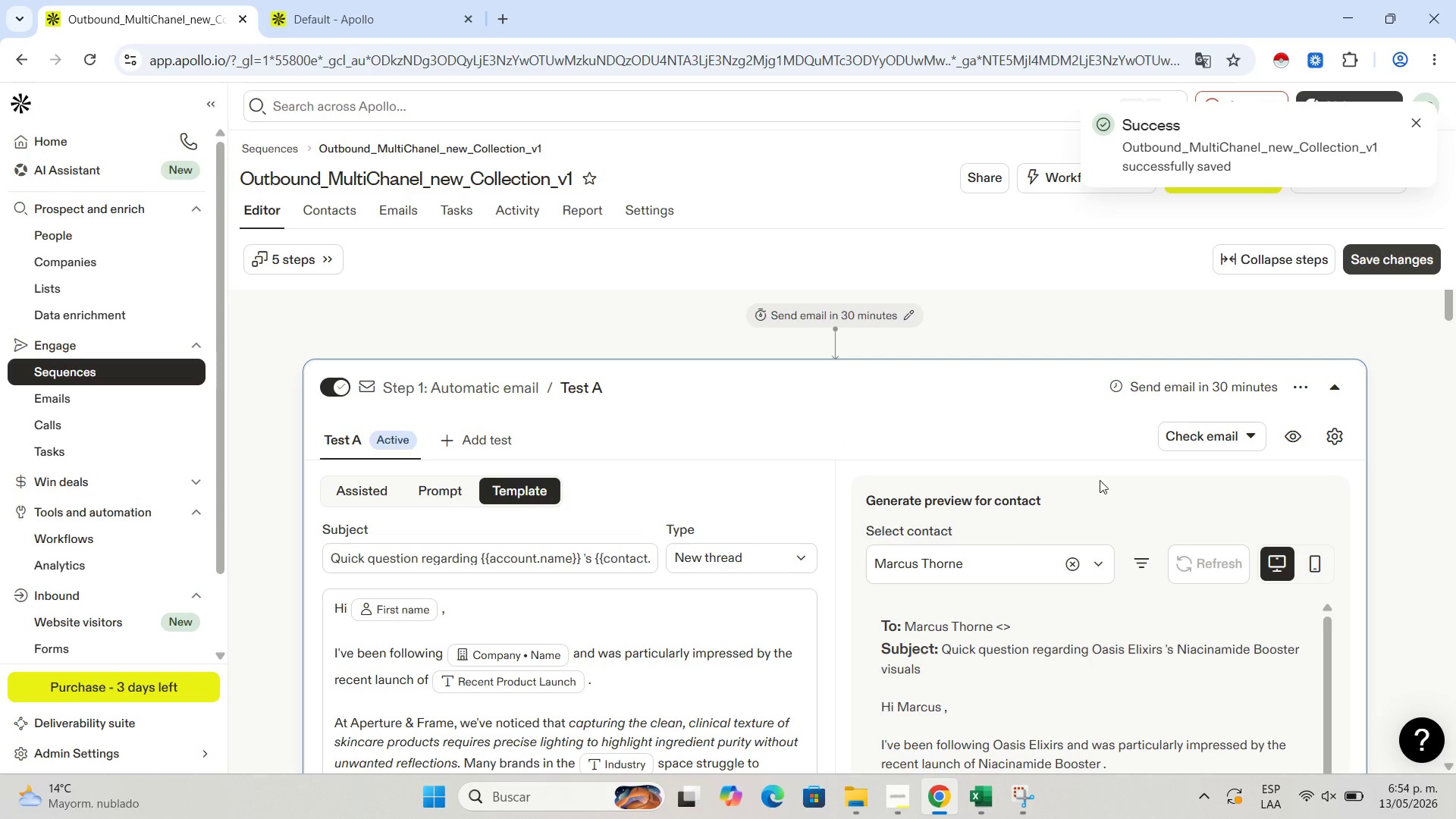 
scroll: coordinate [954, 515], scroll_direction: none, amount: 0.0
 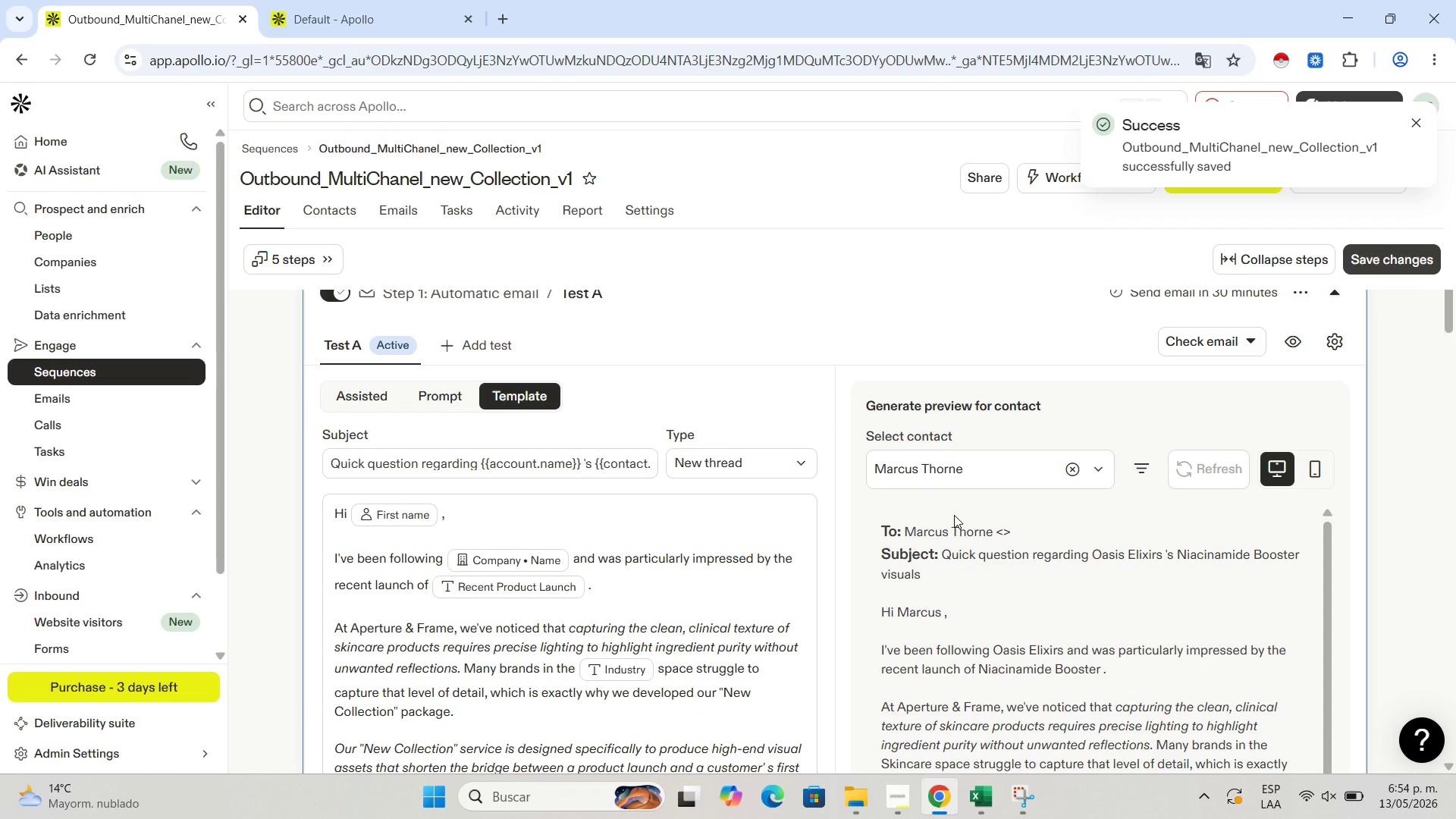 
scroll: coordinate [954, 515], scroll_direction: up, amount: 2.0
 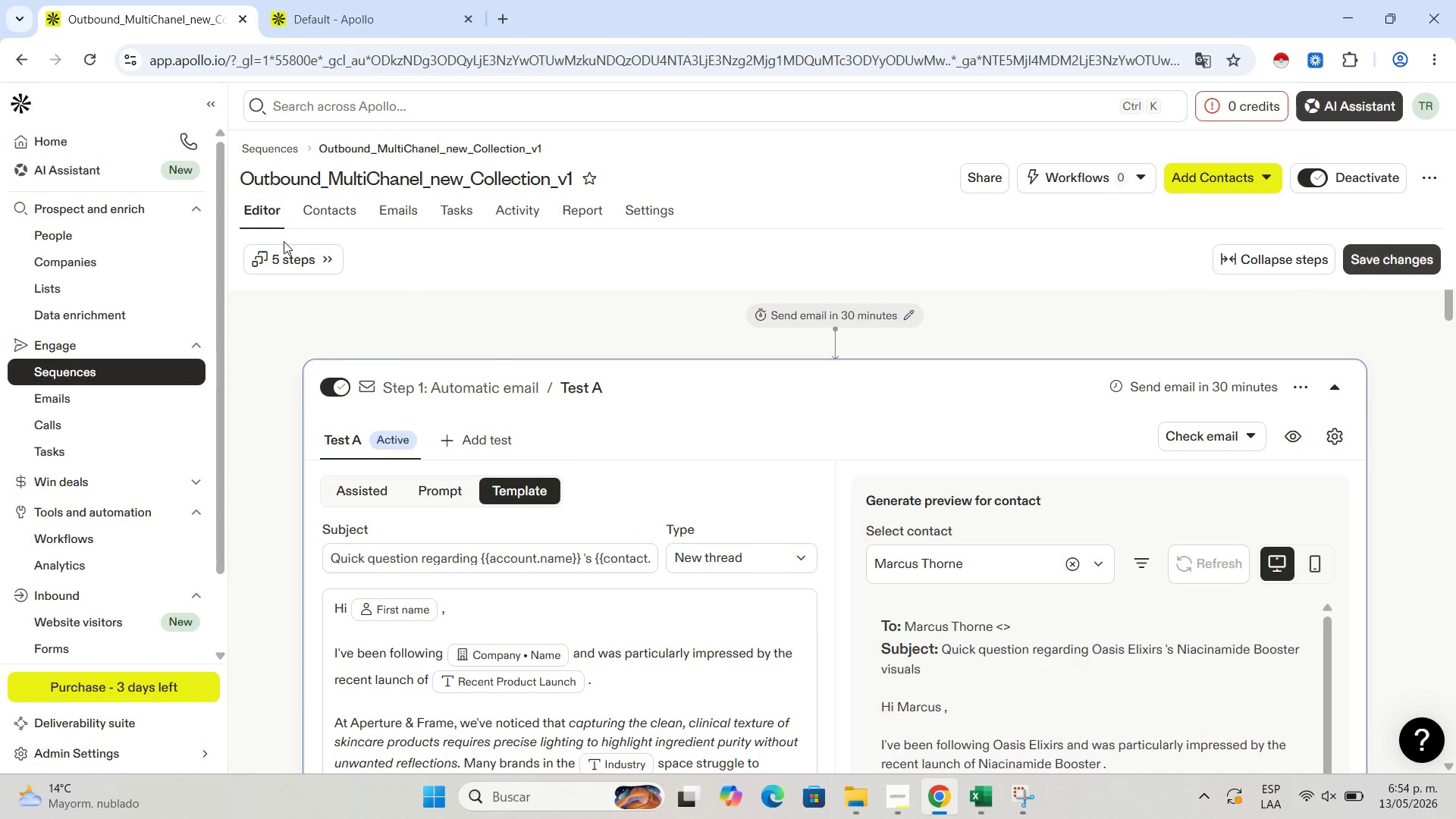 
left_click([306, 262])
 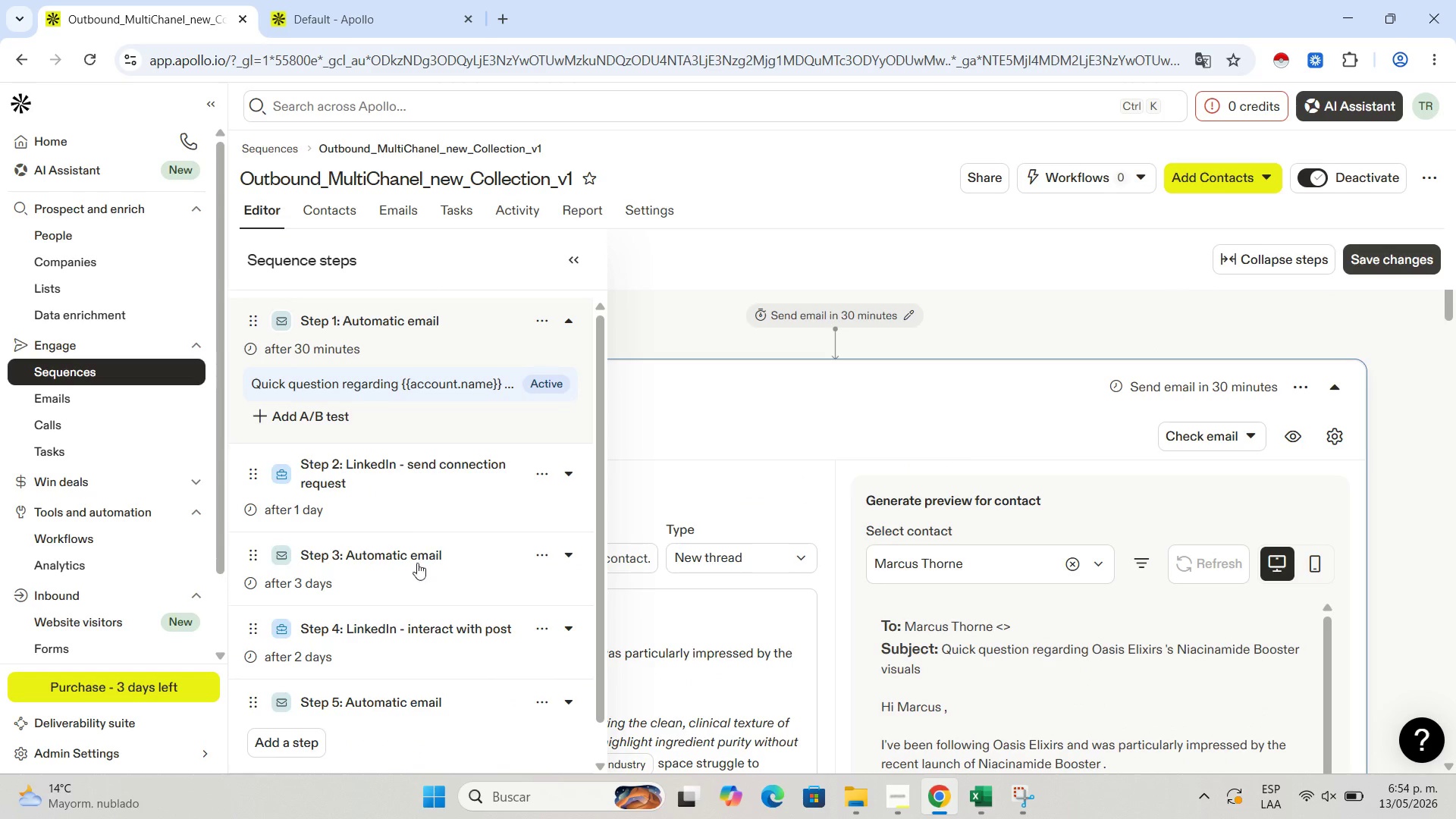 
mouse_move([574, 780])
 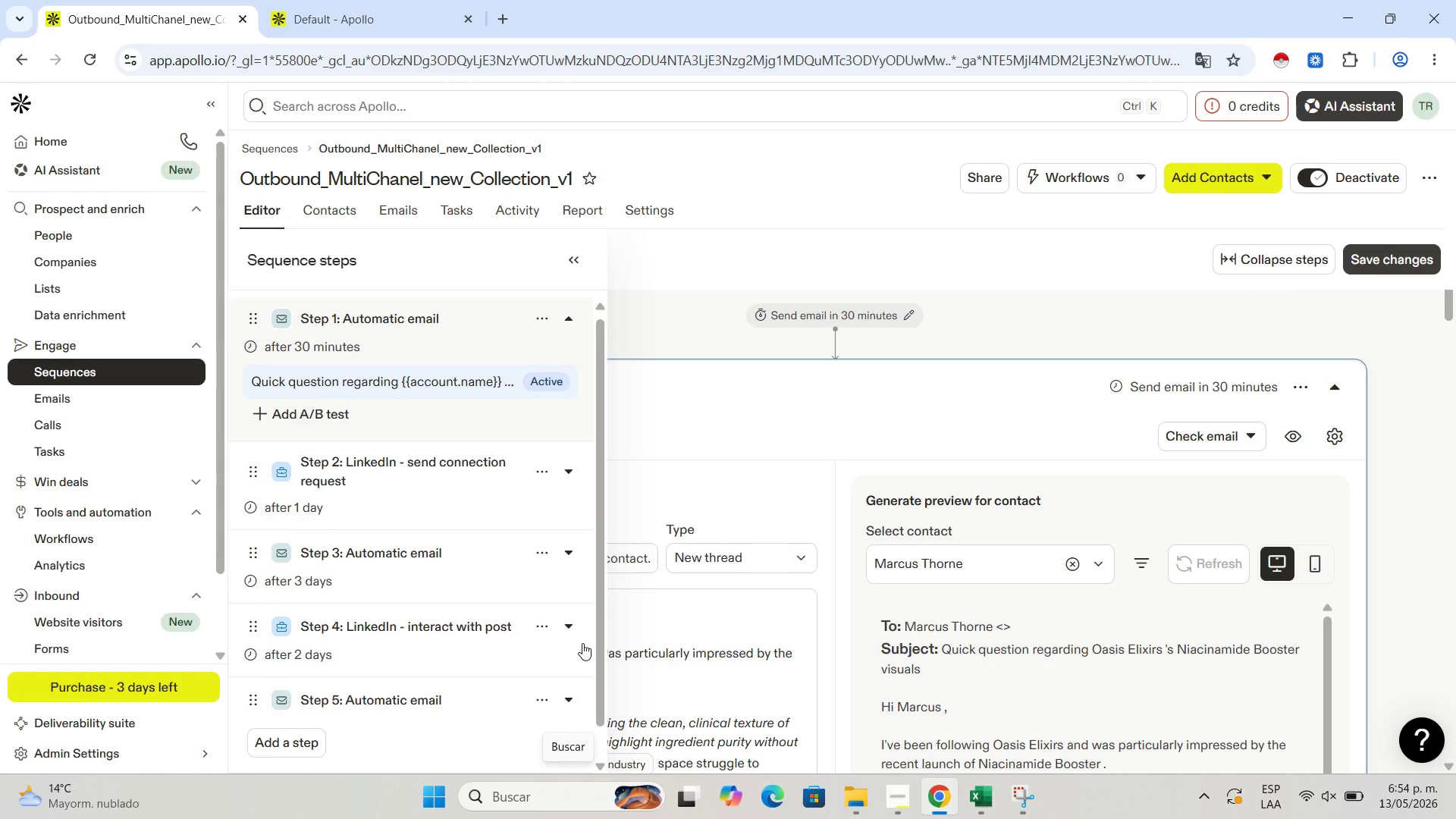 
scroll: coordinate [582, 643], scroll_direction: none, amount: 0.0
 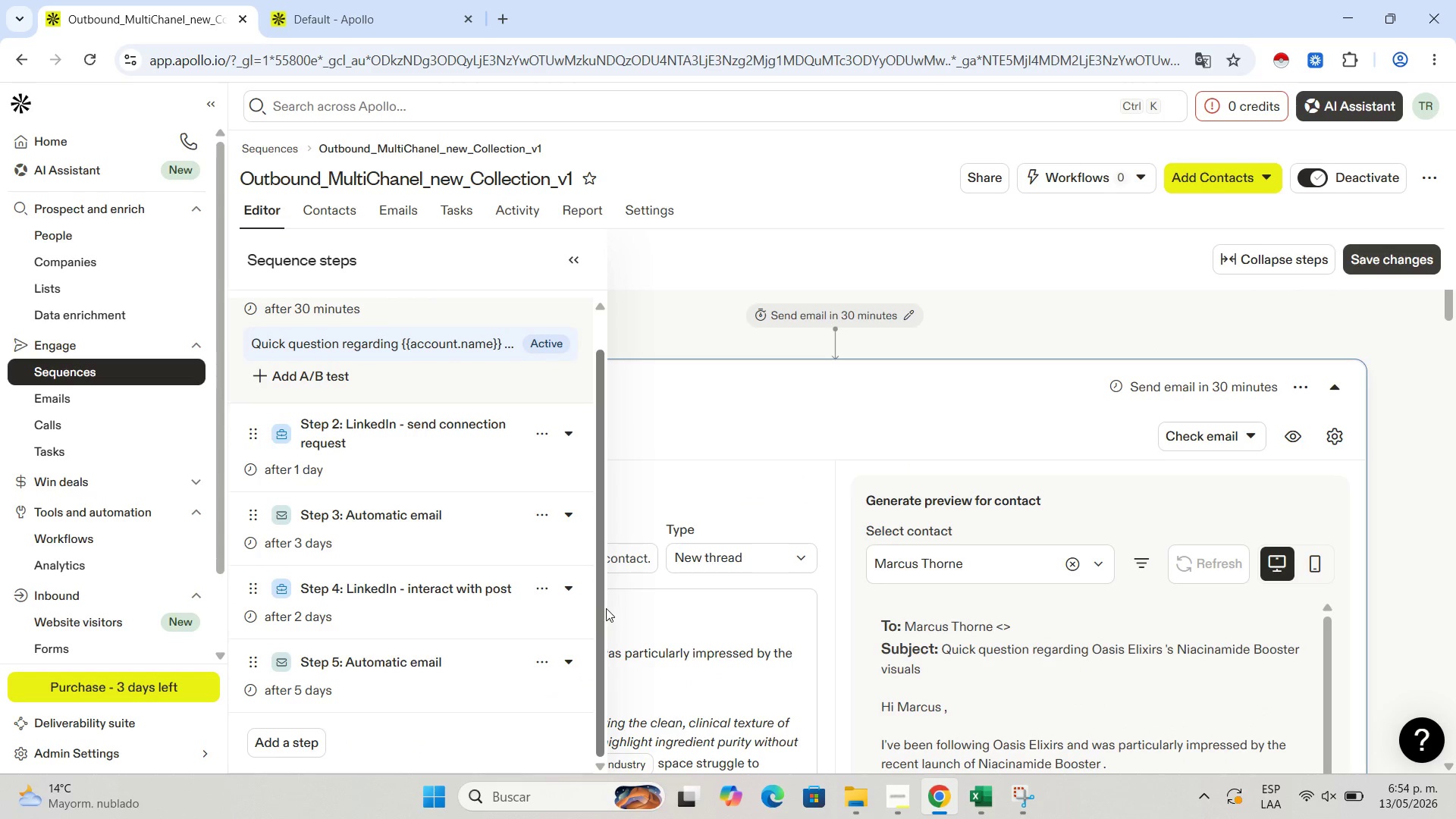 
left_click_drag(start_coordinate=[601, 616], to_coordinate=[607, 589])
 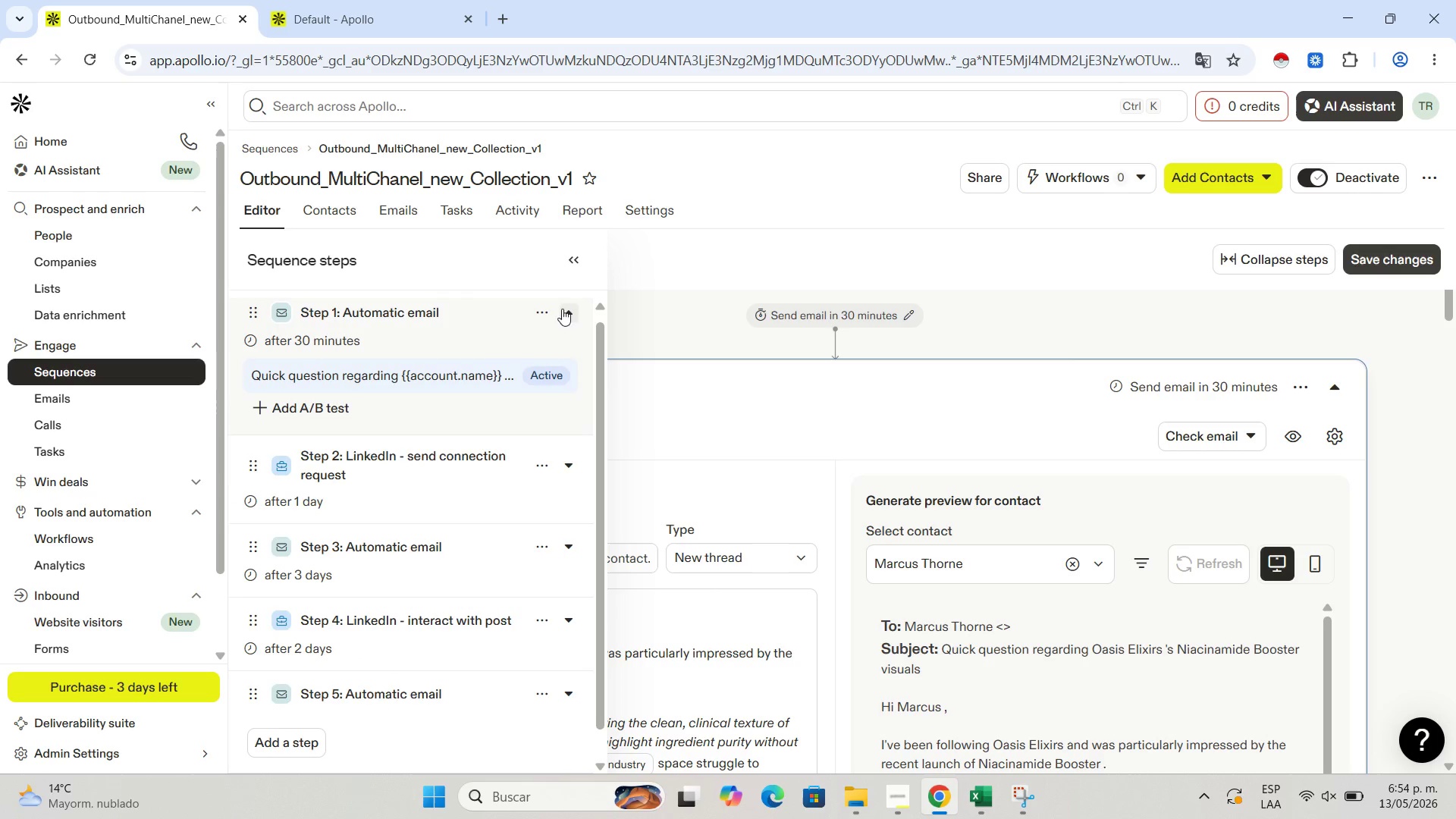 
left_click([571, 311])
 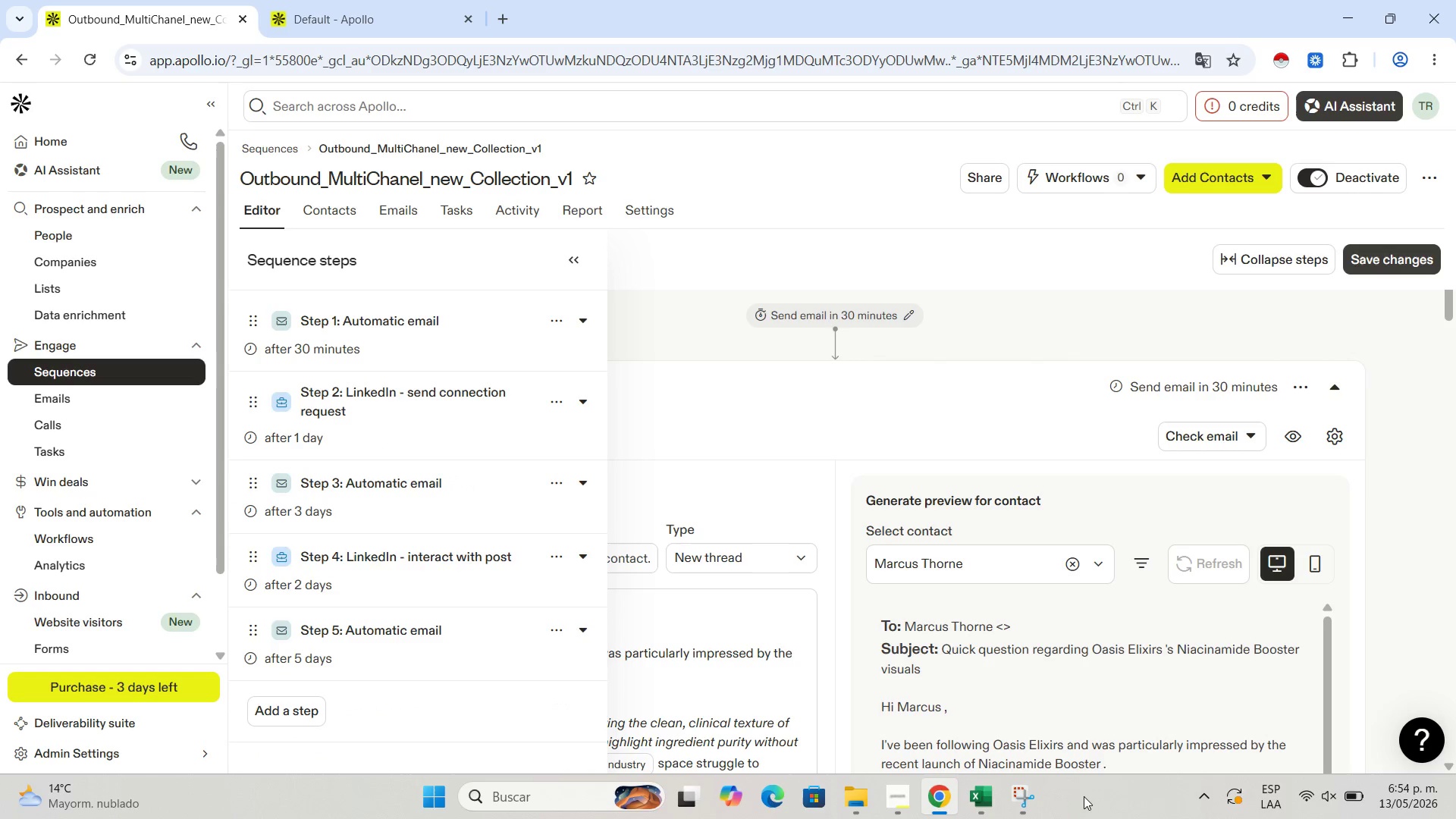 
left_click([1036, 799])
 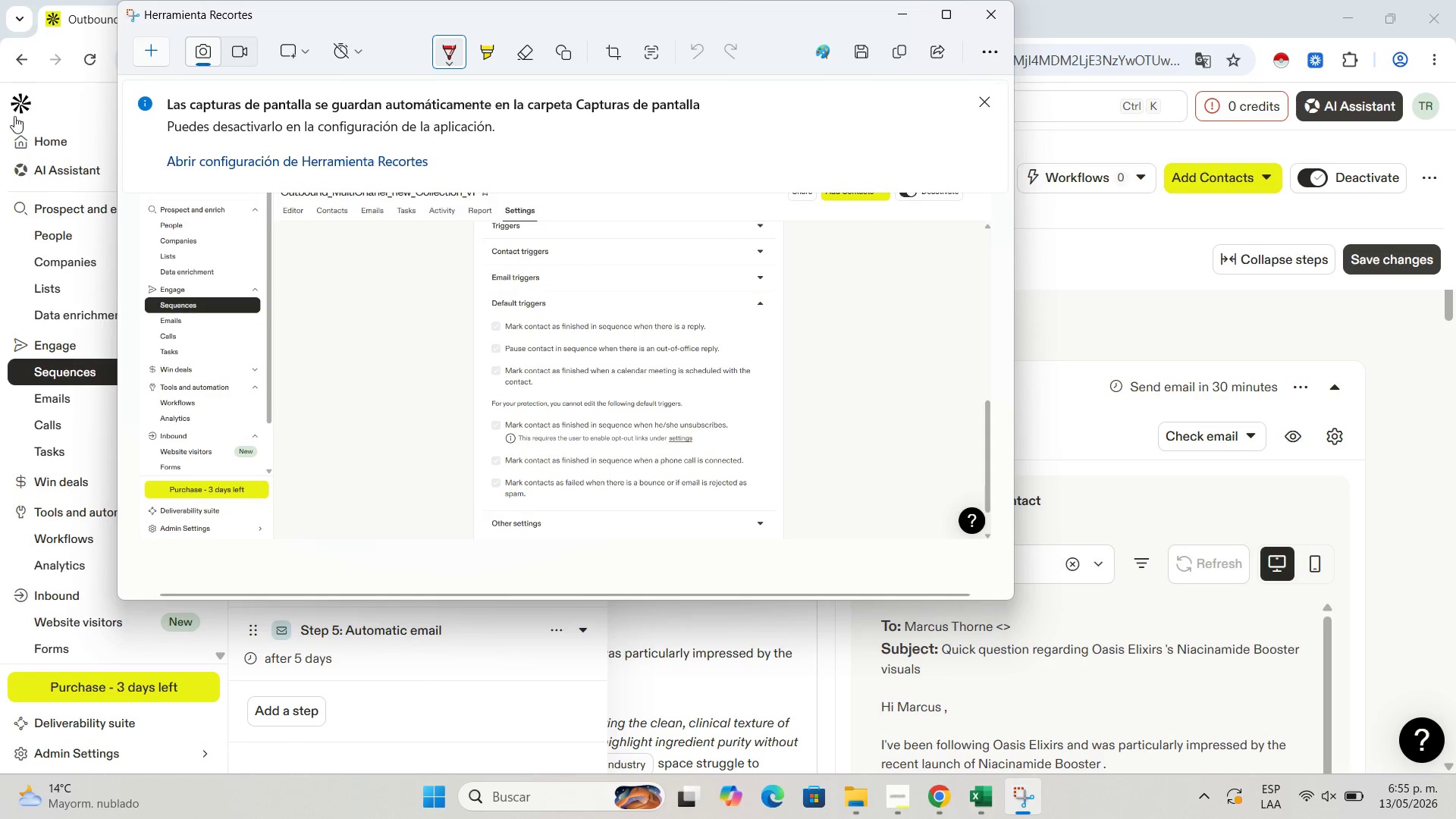 
left_click([164, 60])
 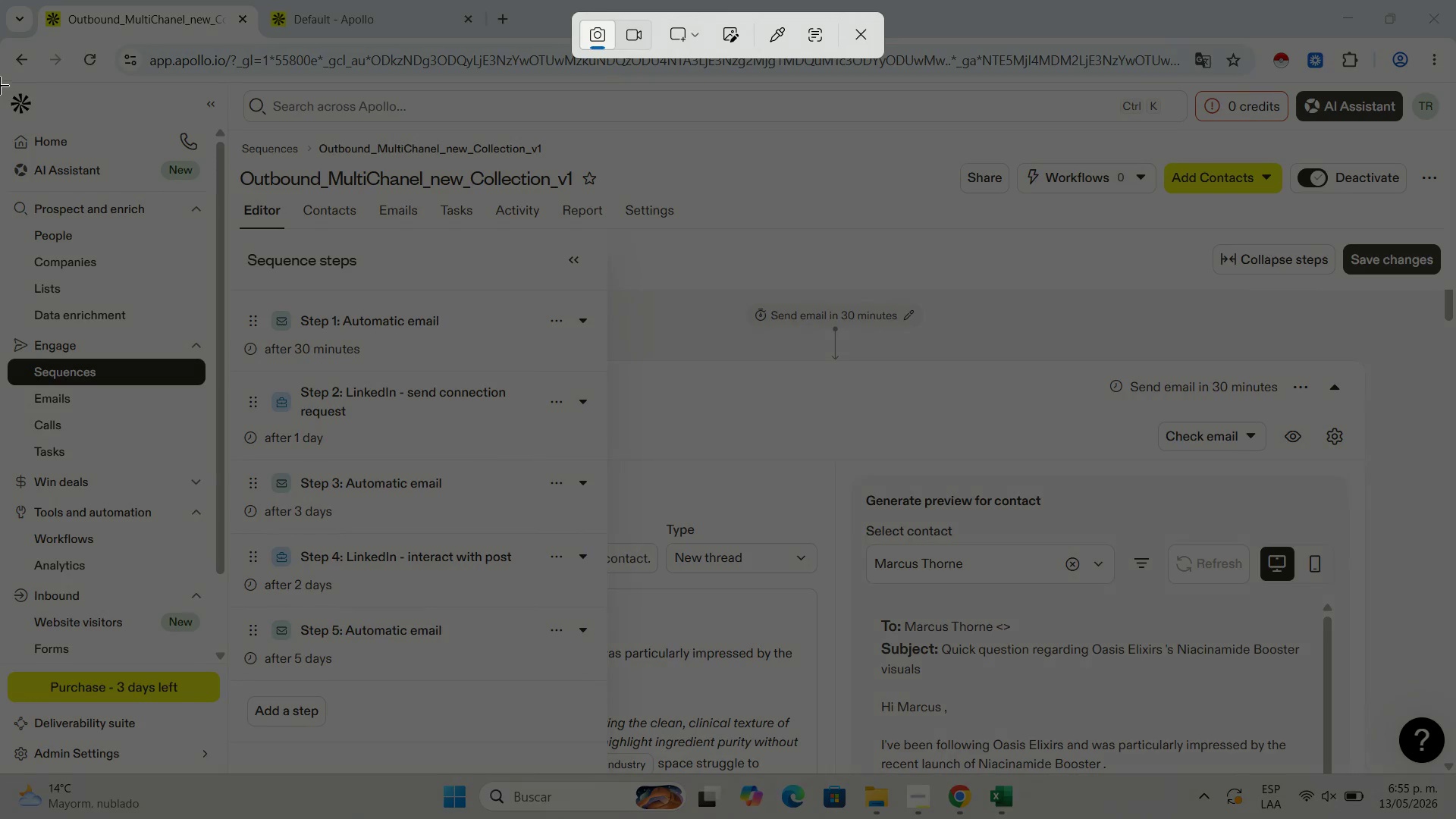 
left_click_drag(start_coordinate=[1, 83], to_coordinate=[1444, 773])
 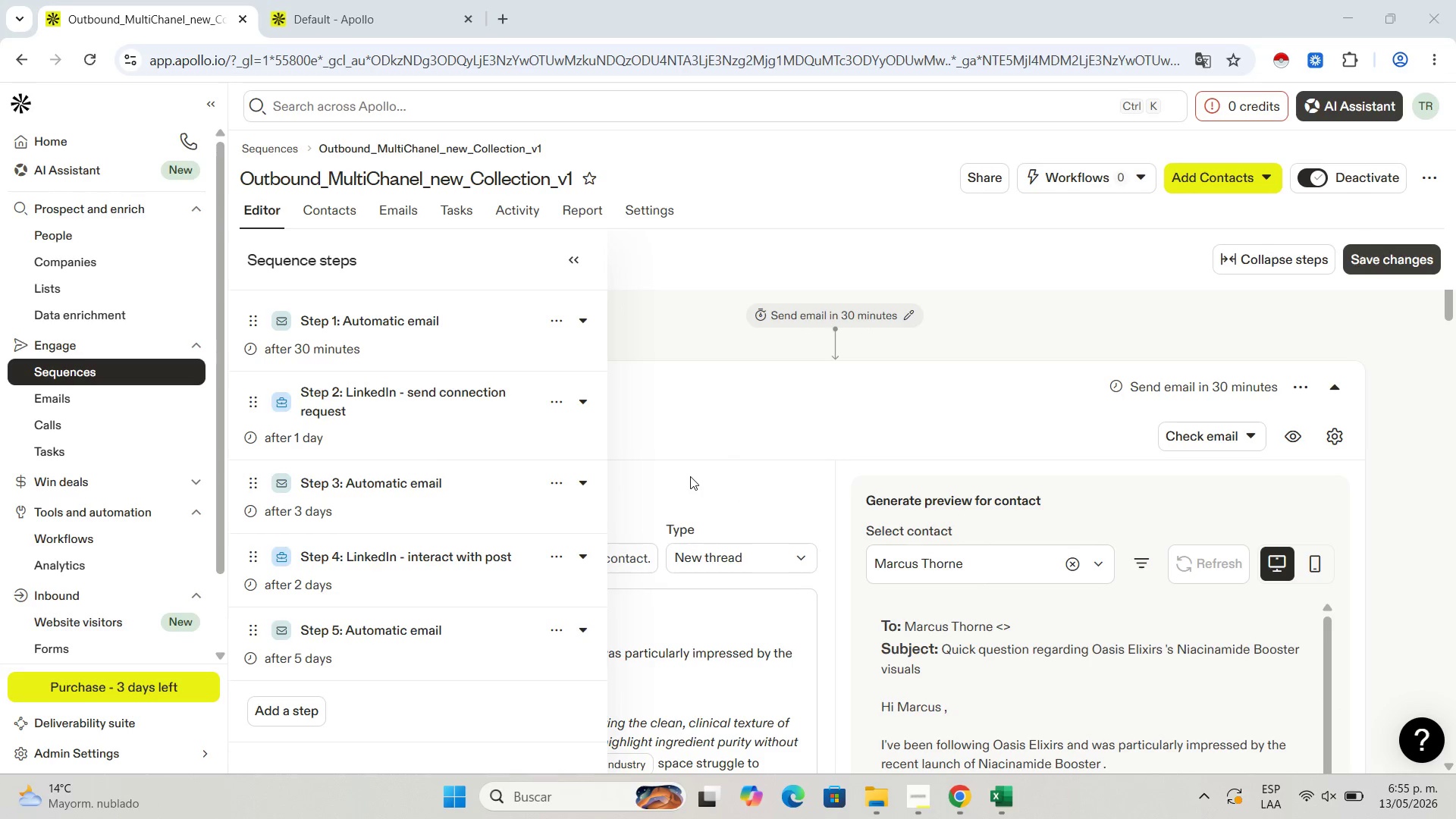 
mouse_move([634, 514])
 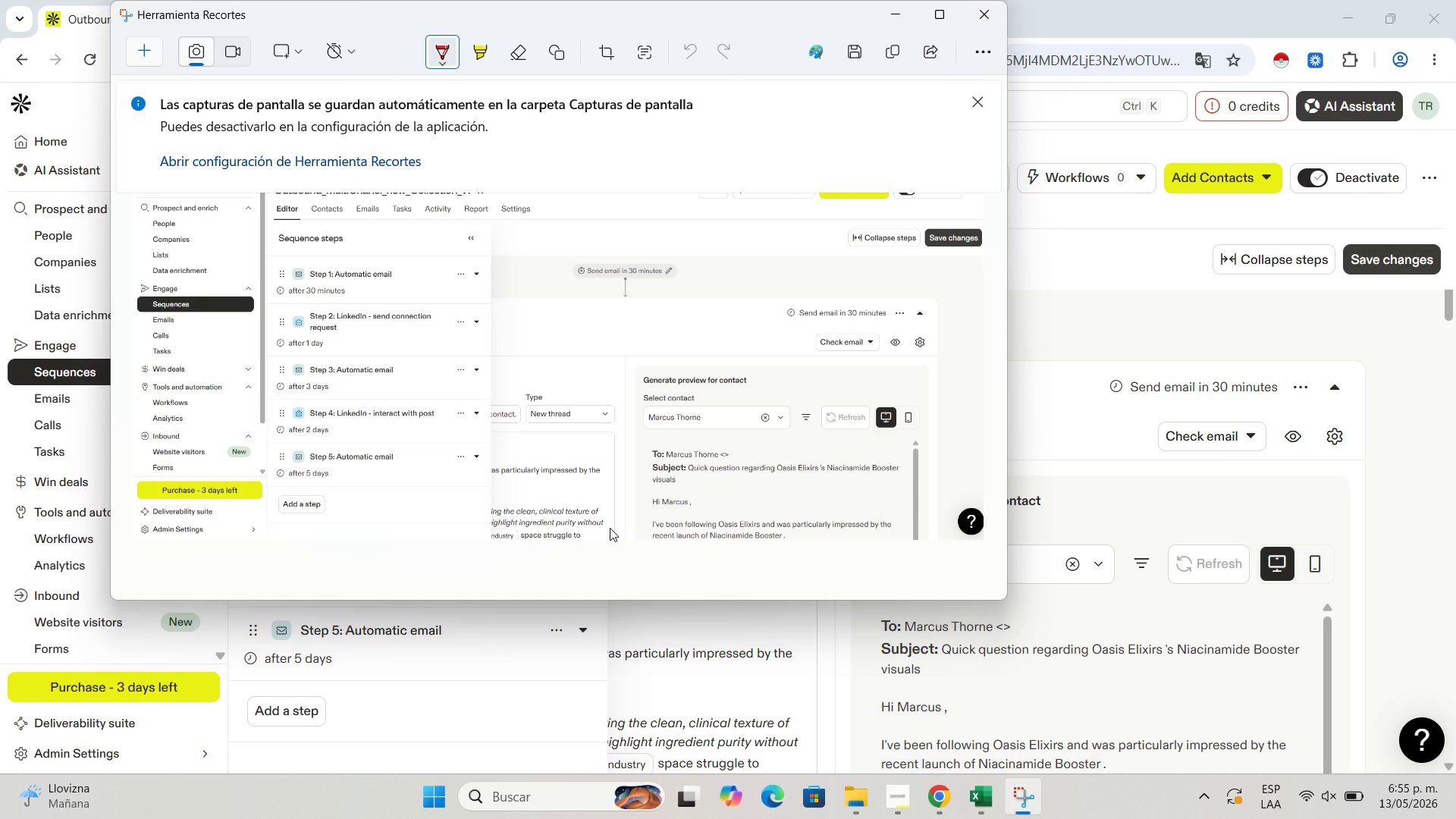 
wait(24.99)
 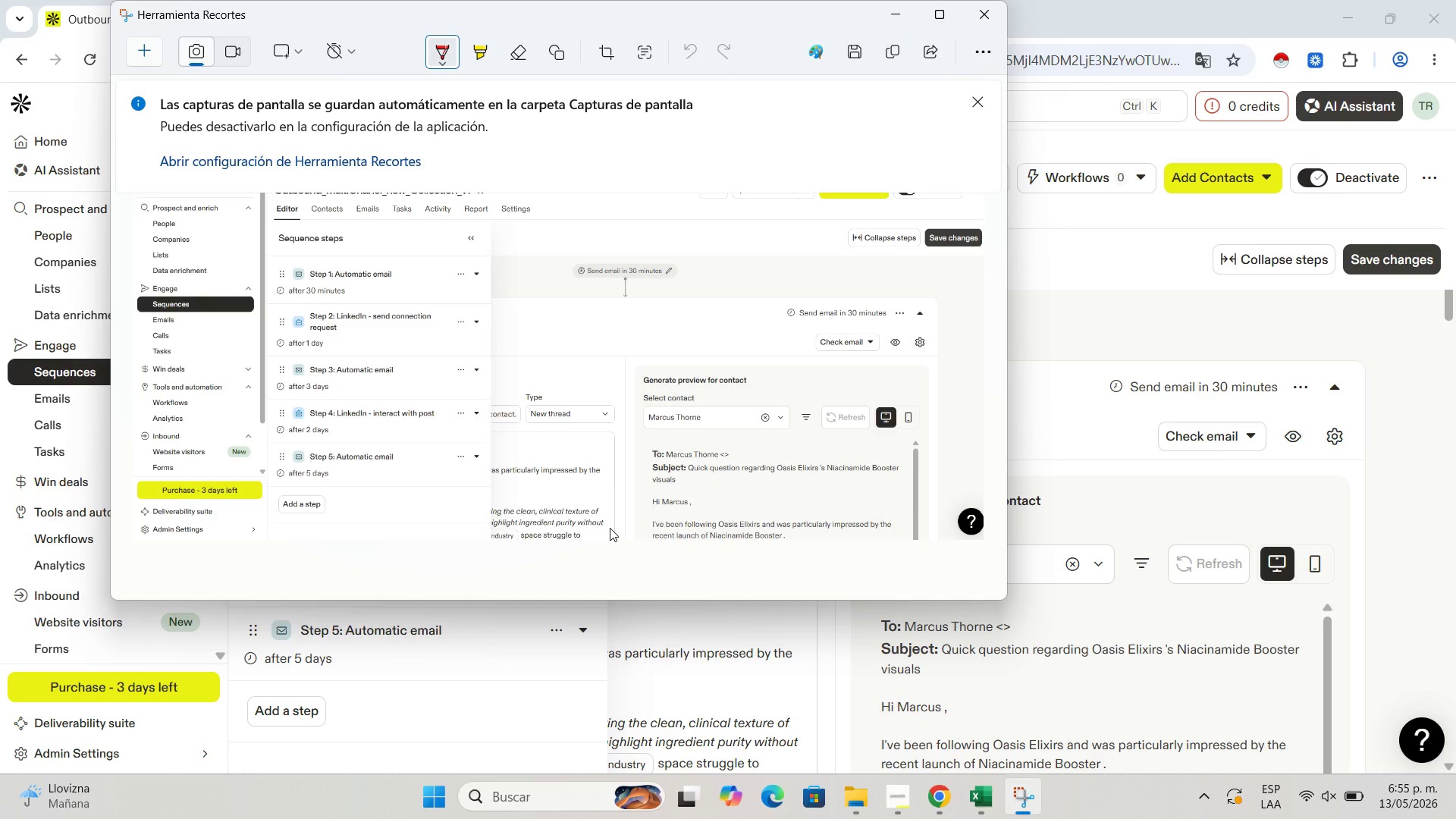 
left_click([862, 54])
 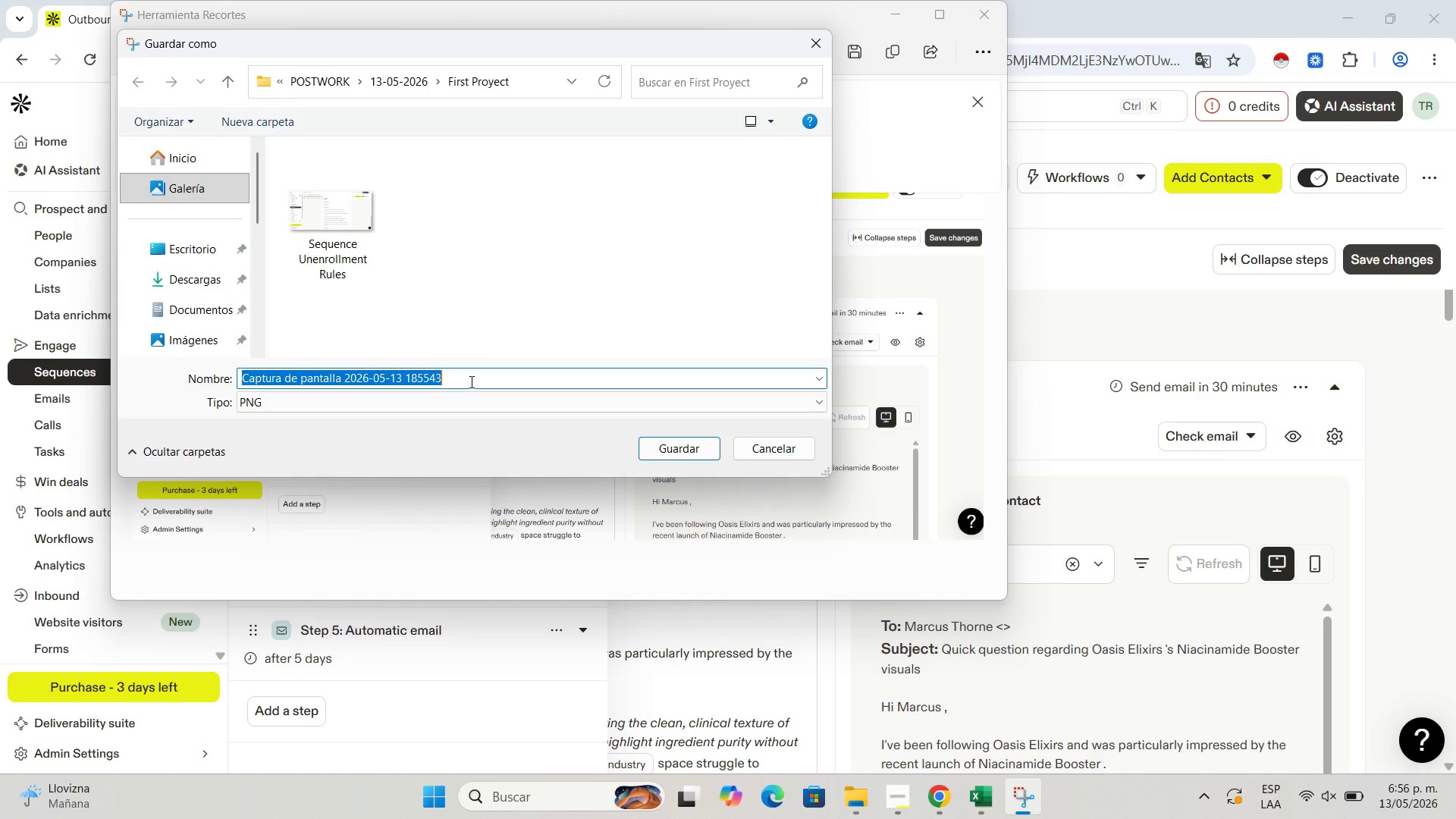 
wait(69.39)
 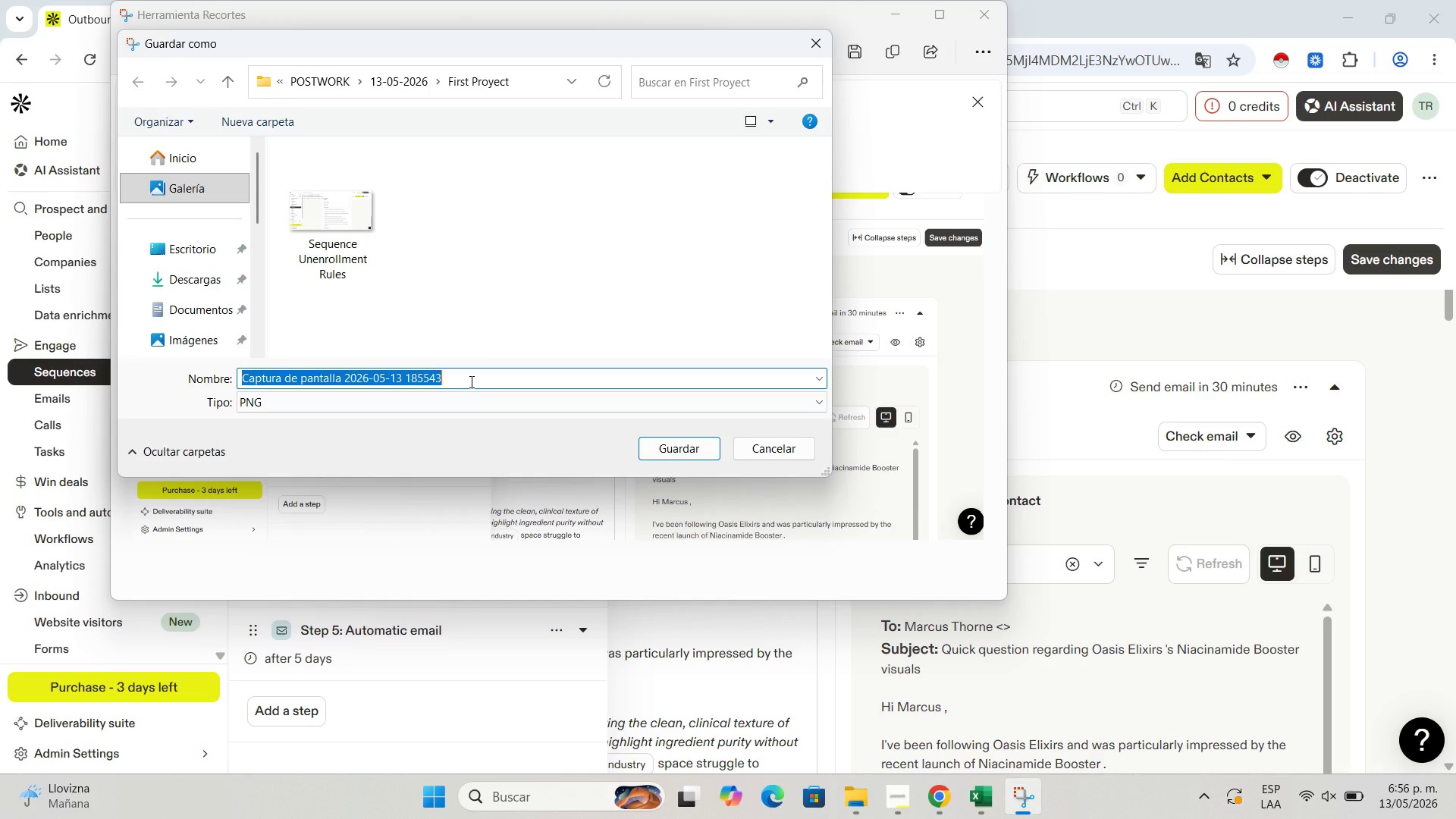 
type(Sequence Configuration Steps )
key(Backspace)
 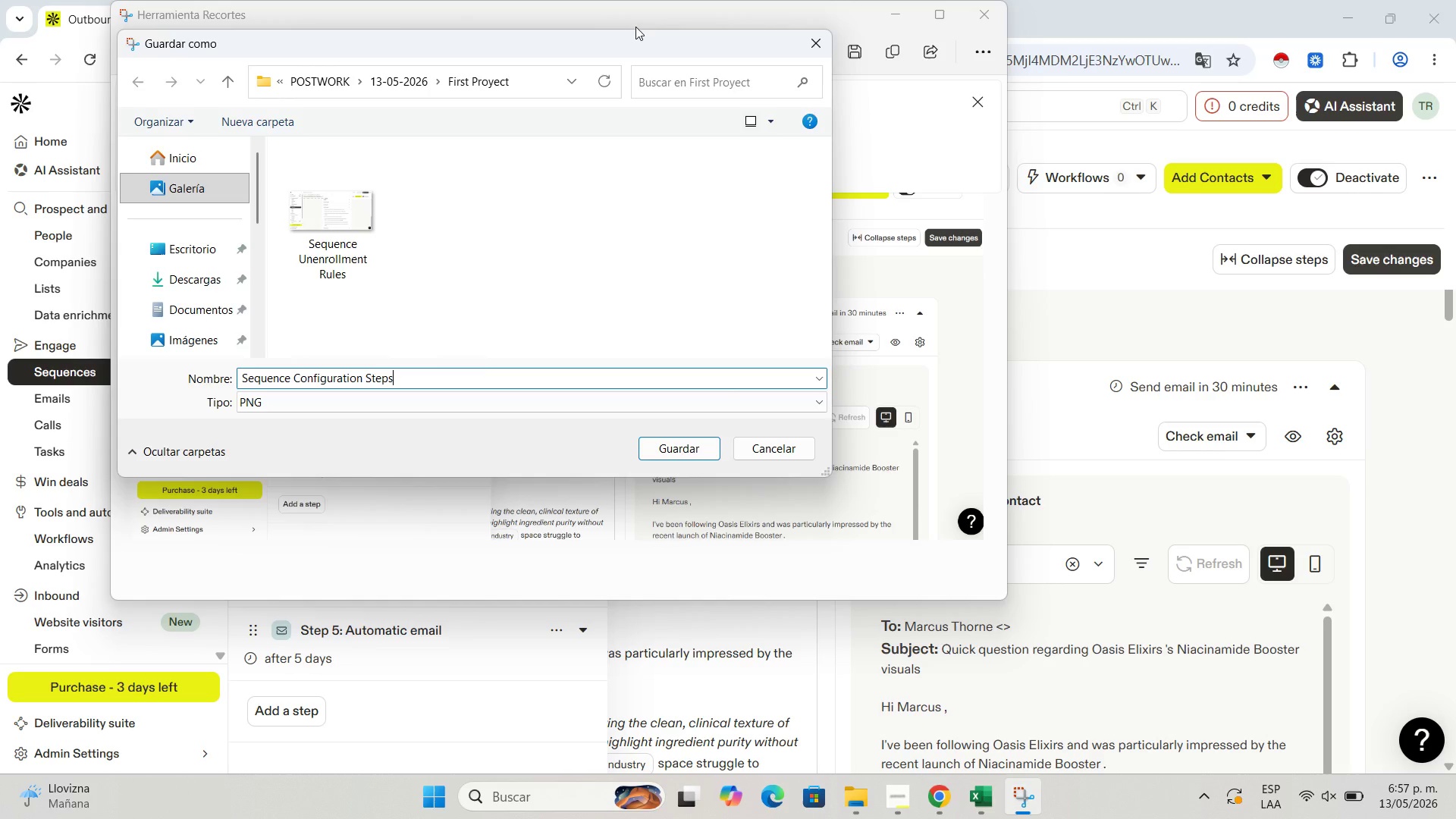 
left_click([679, 444])
 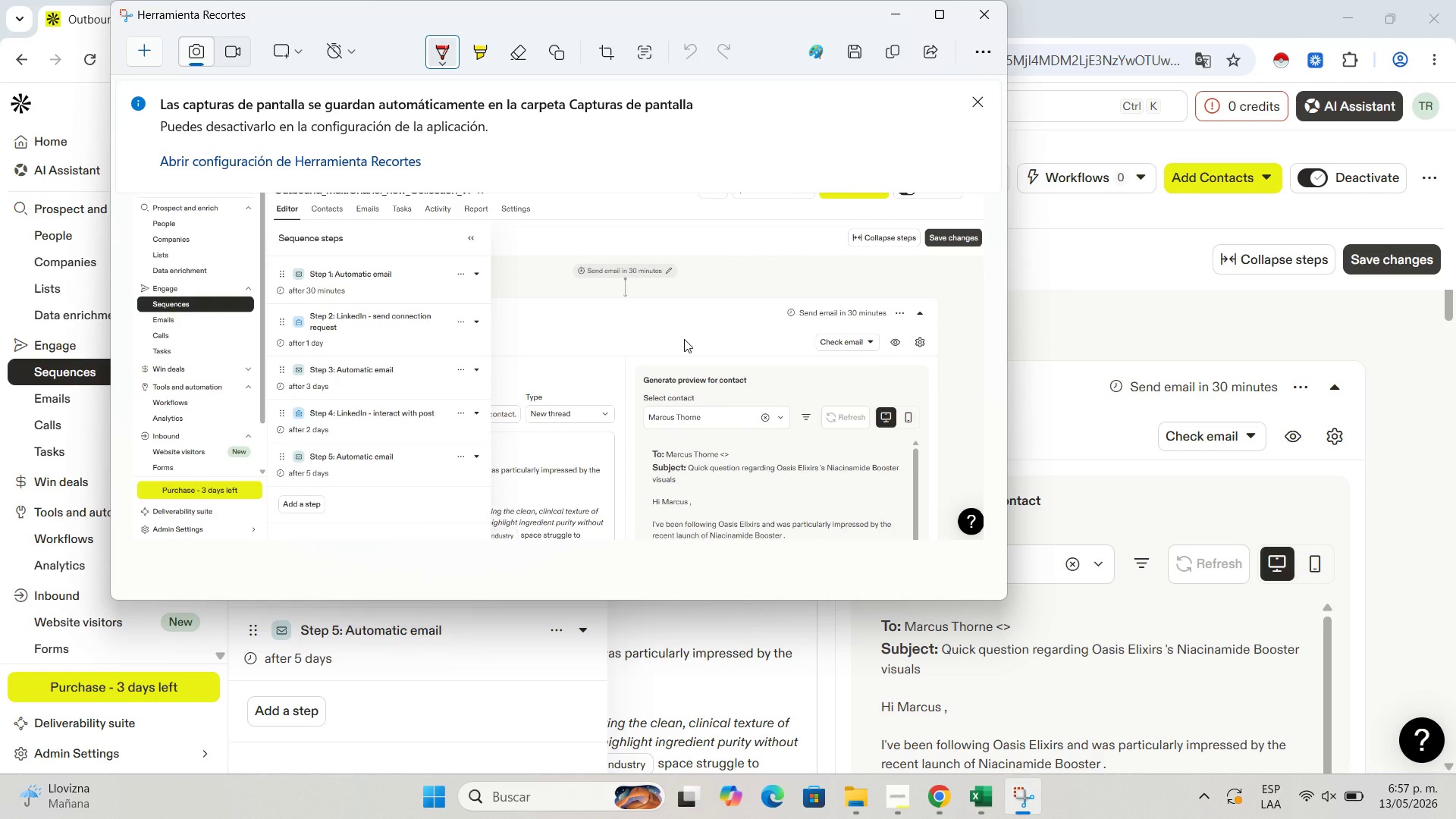 
wait(20.99)
 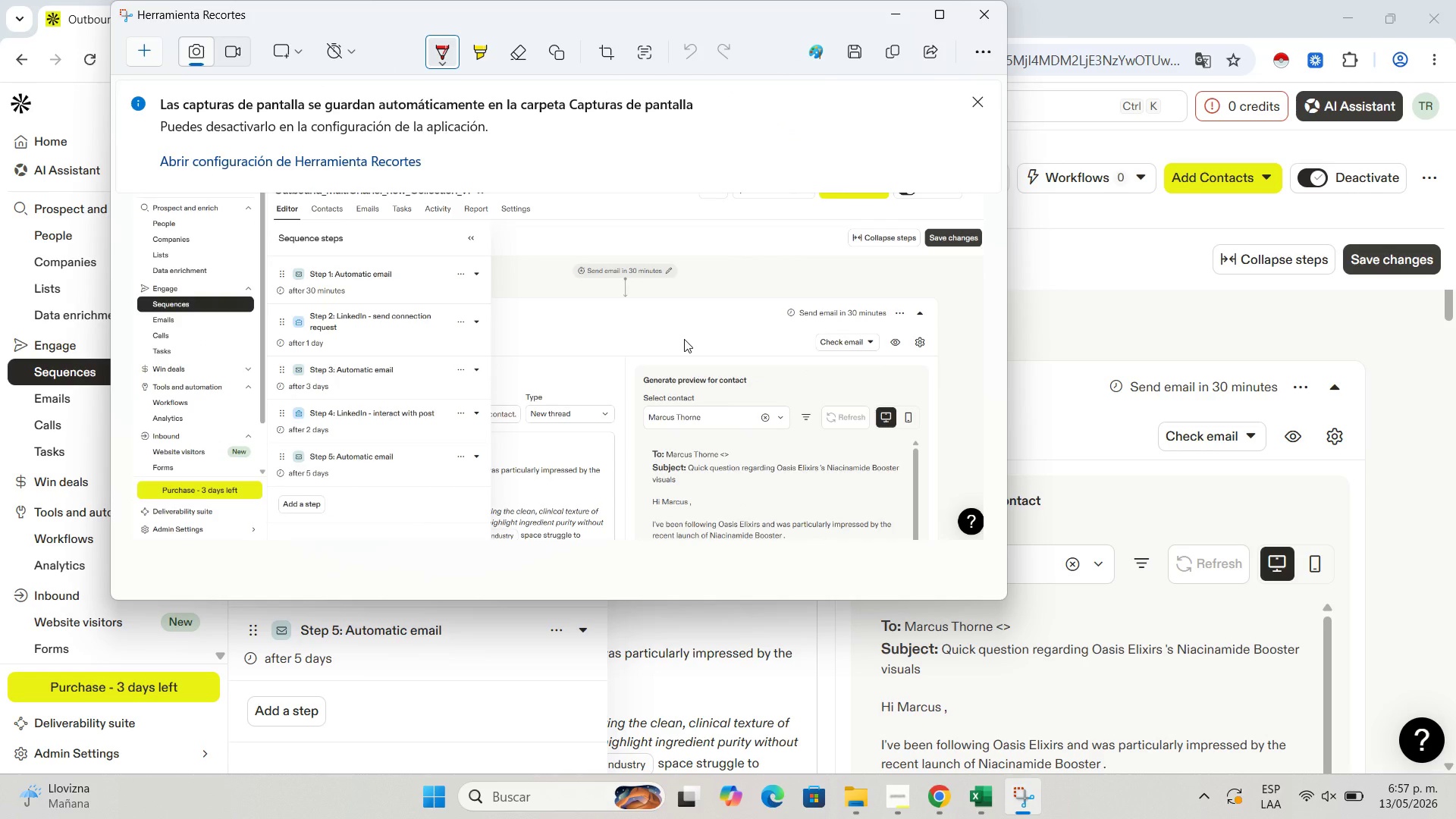 
left_click([576, 263])
 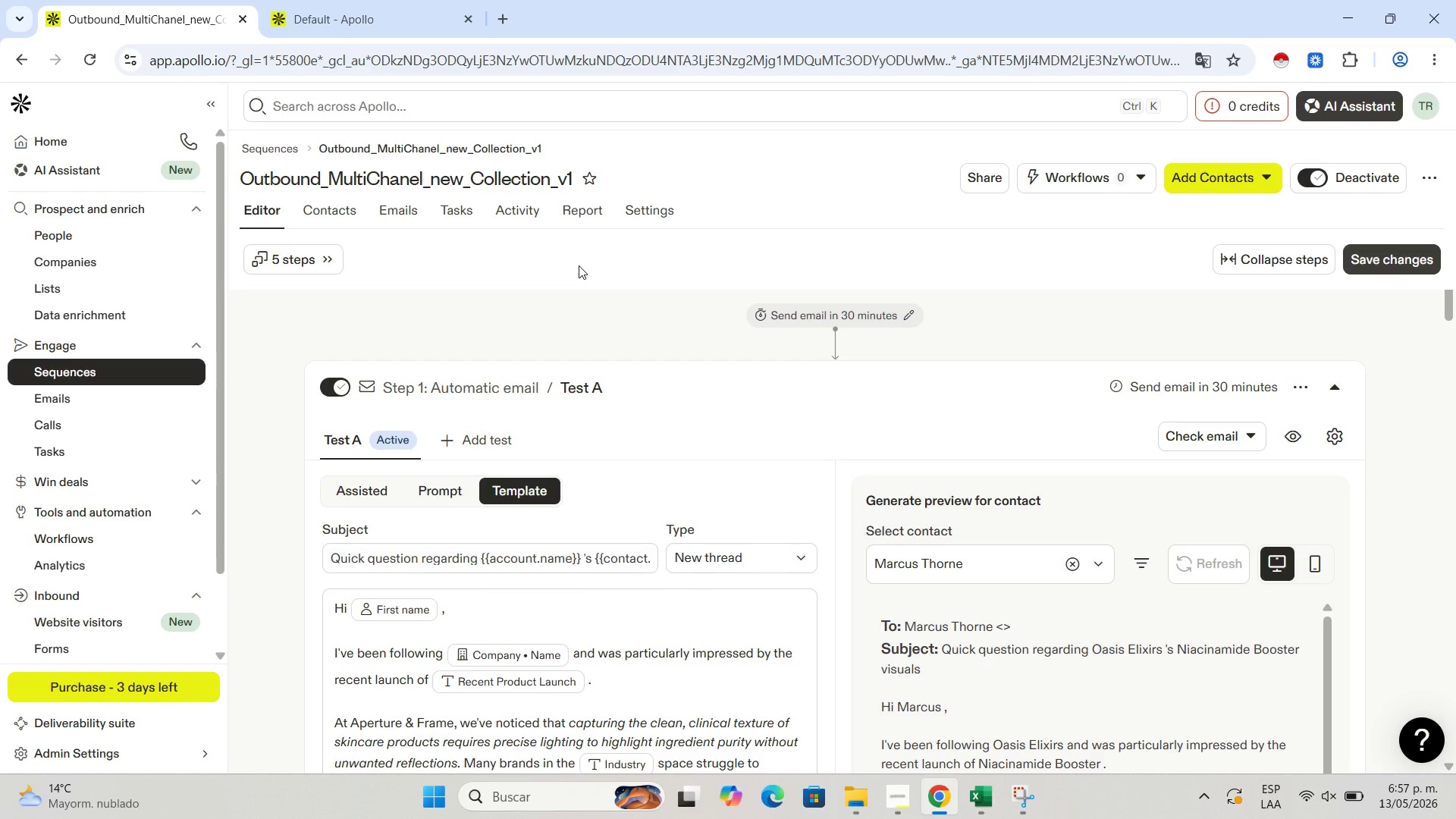 
wait(10.26)
 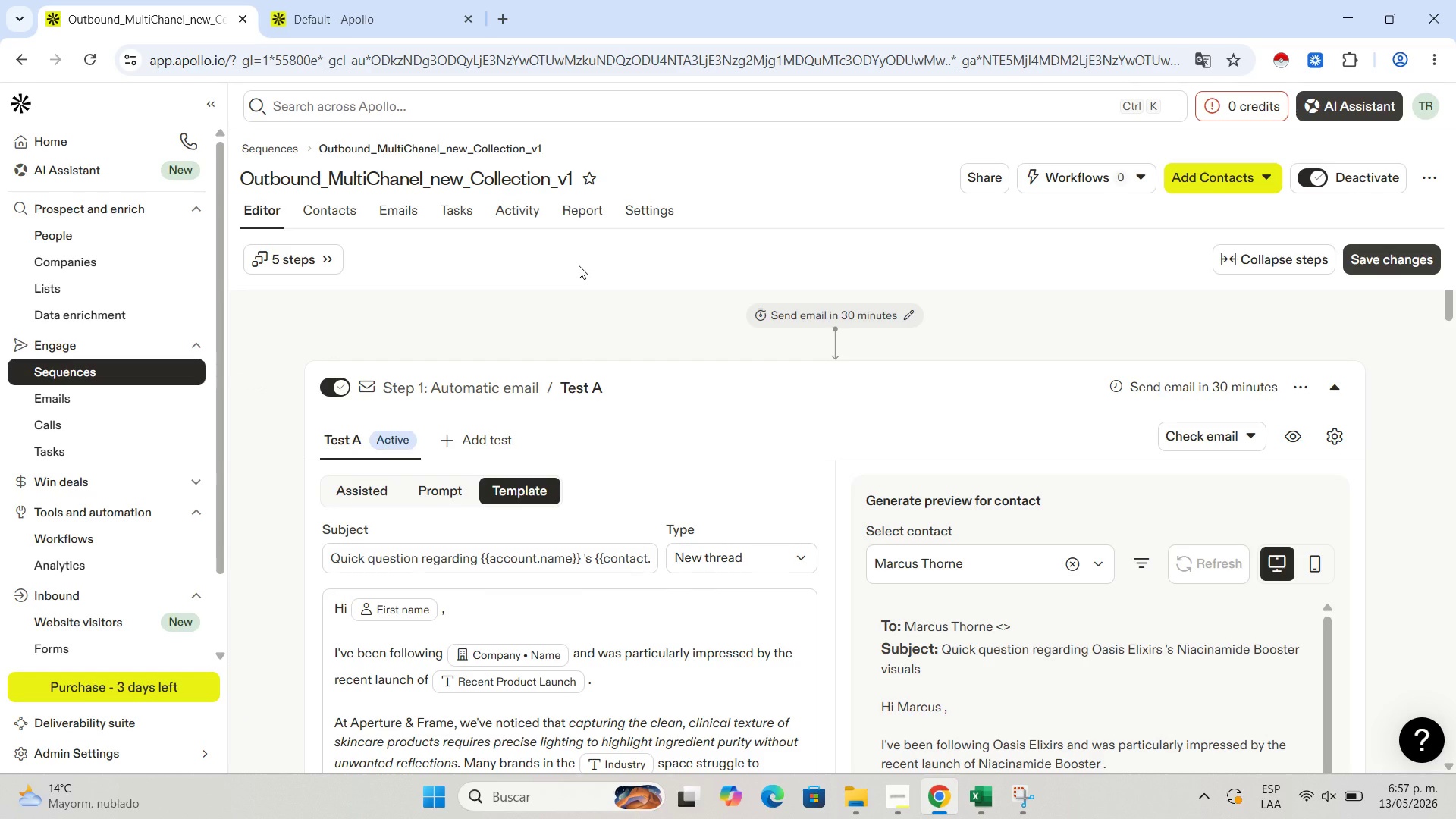 
scroll: coordinate [682, 358], scroll_direction: down, amount: 1.0
 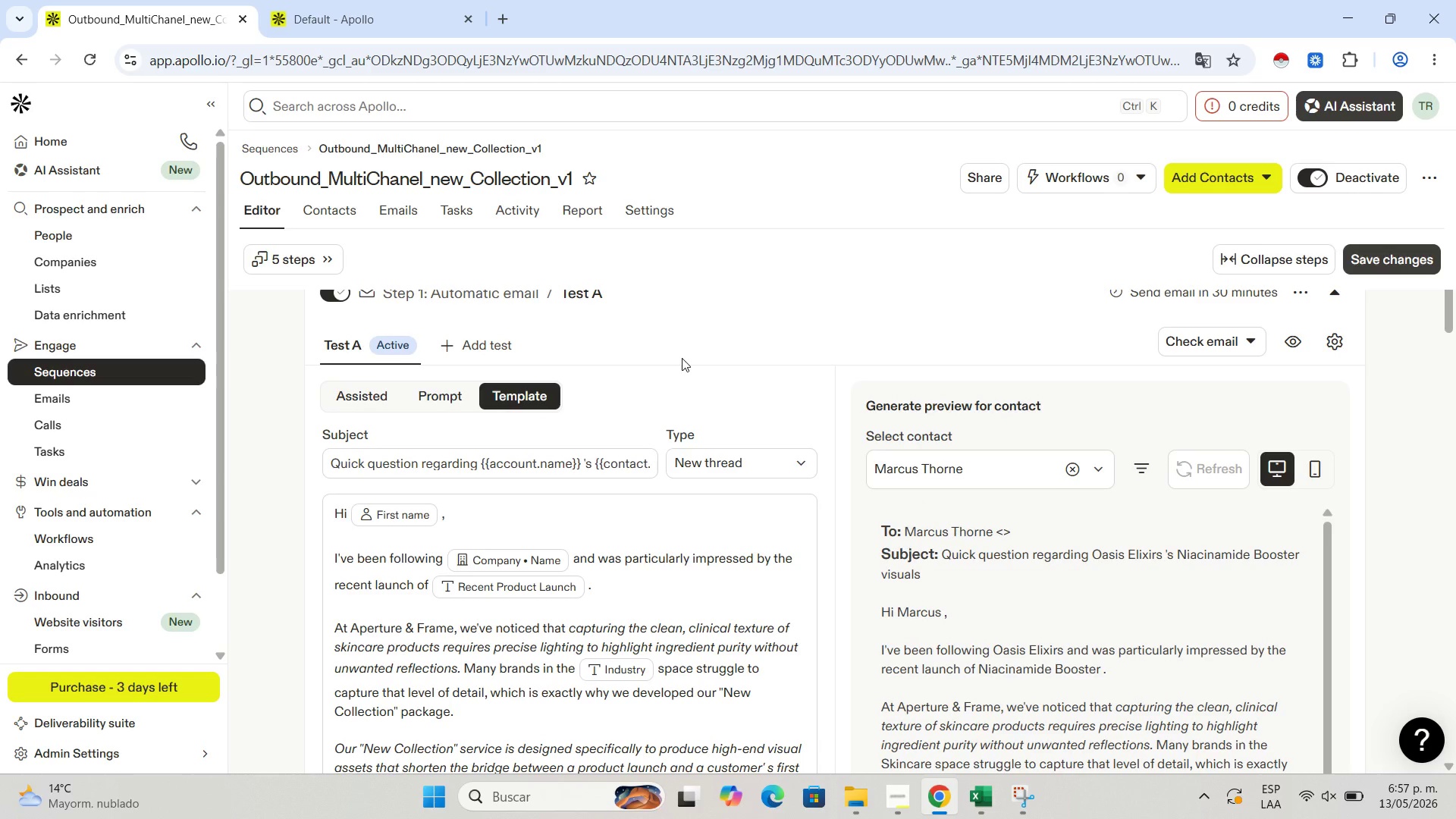 
key(Control+NumpadSubtract)
 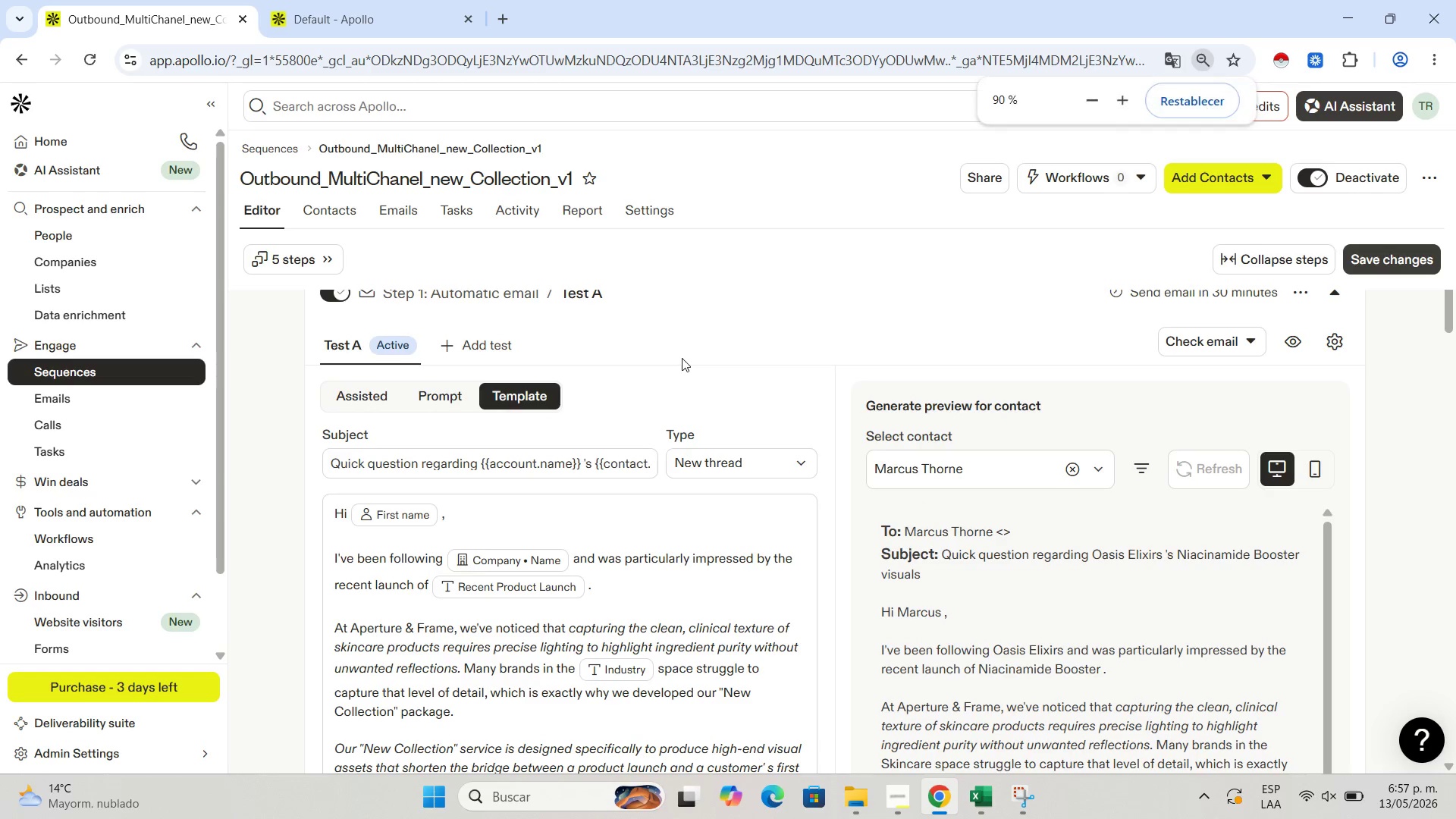 
key(Control+NumpadSubtract)
 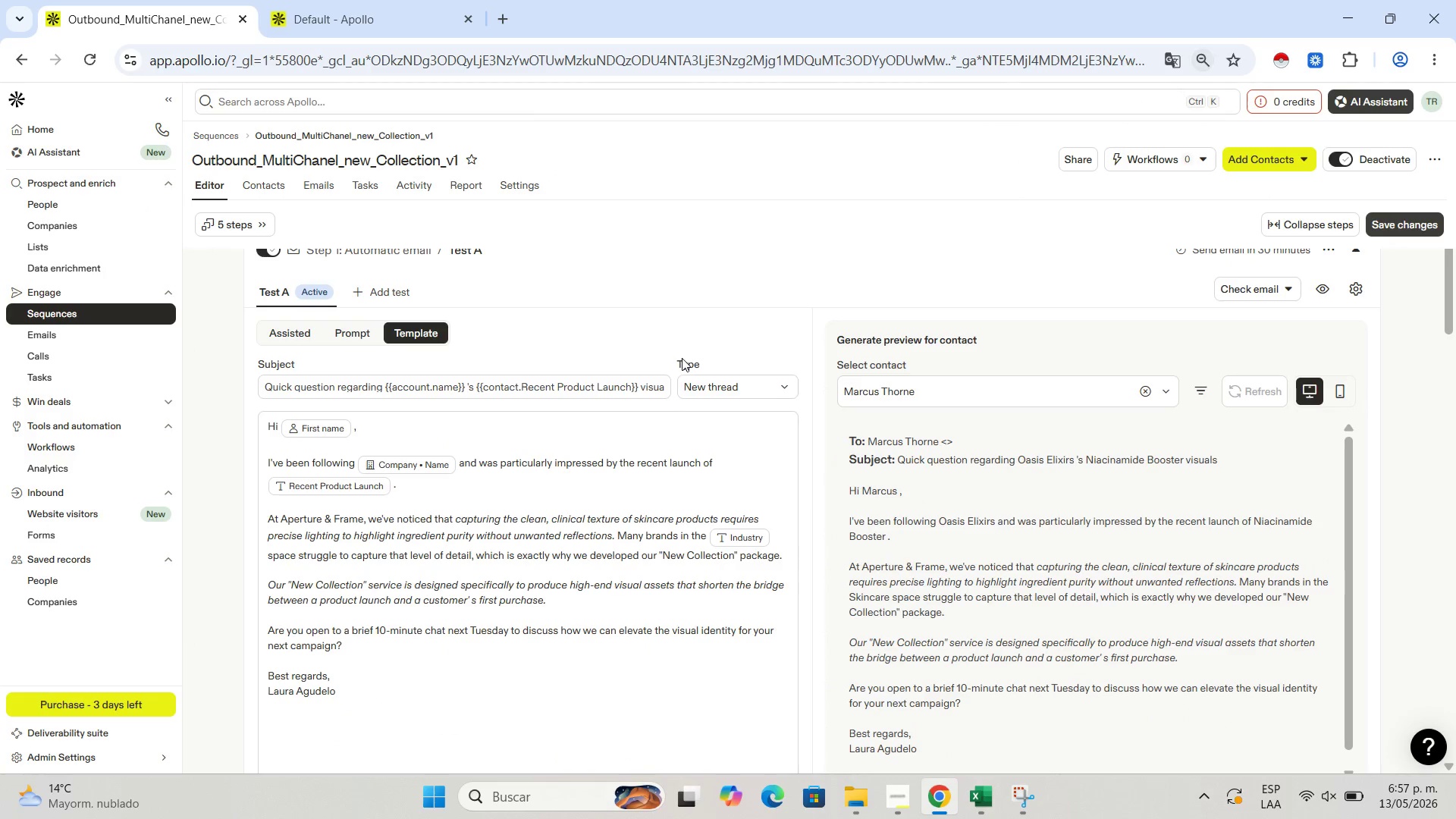 
key(Control+NumpadSubtract)
 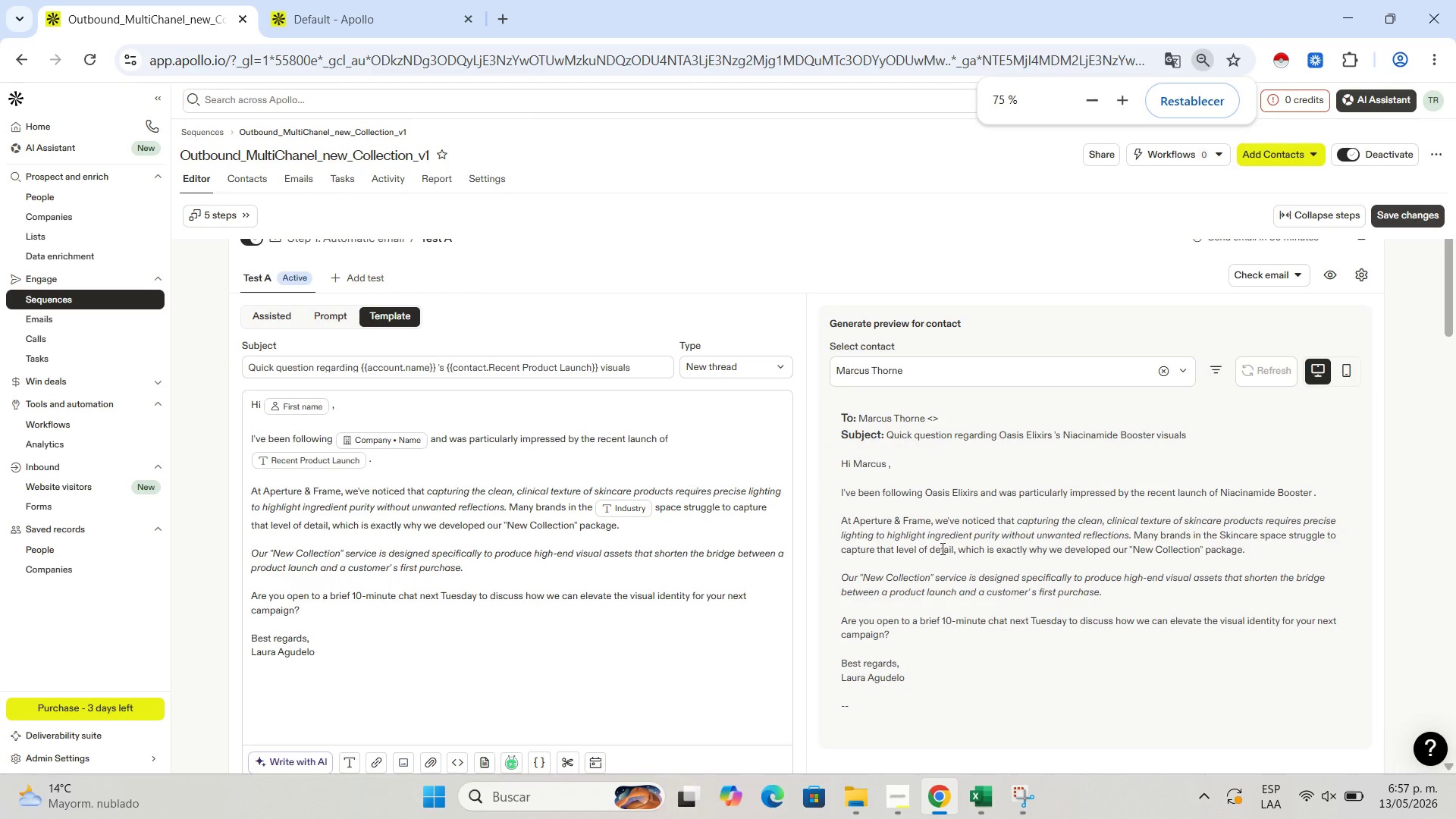 
scroll: coordinate [943, 546], scroll_direction: down, amount: 4.0
 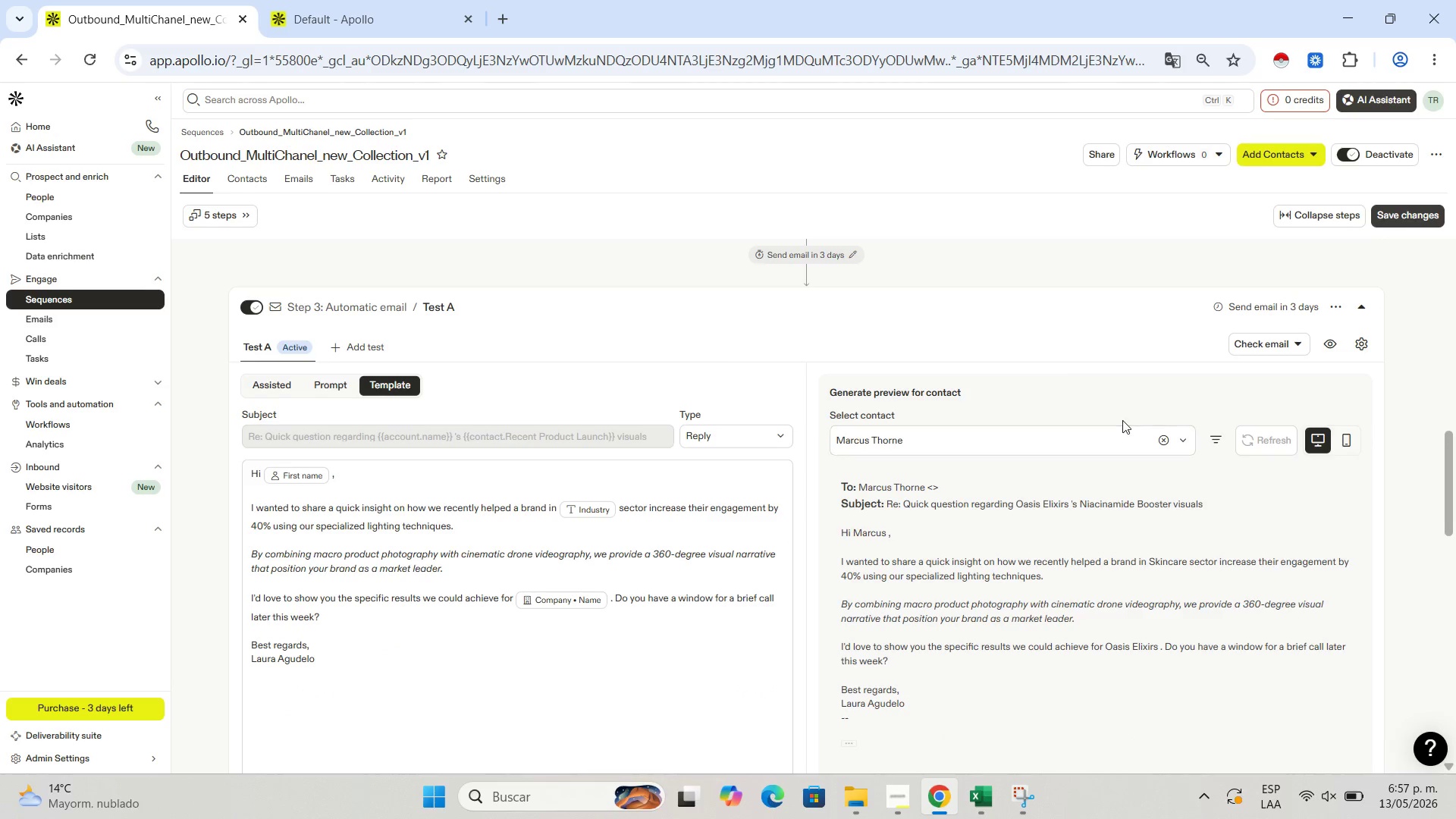 
left_click([1182, 435])
 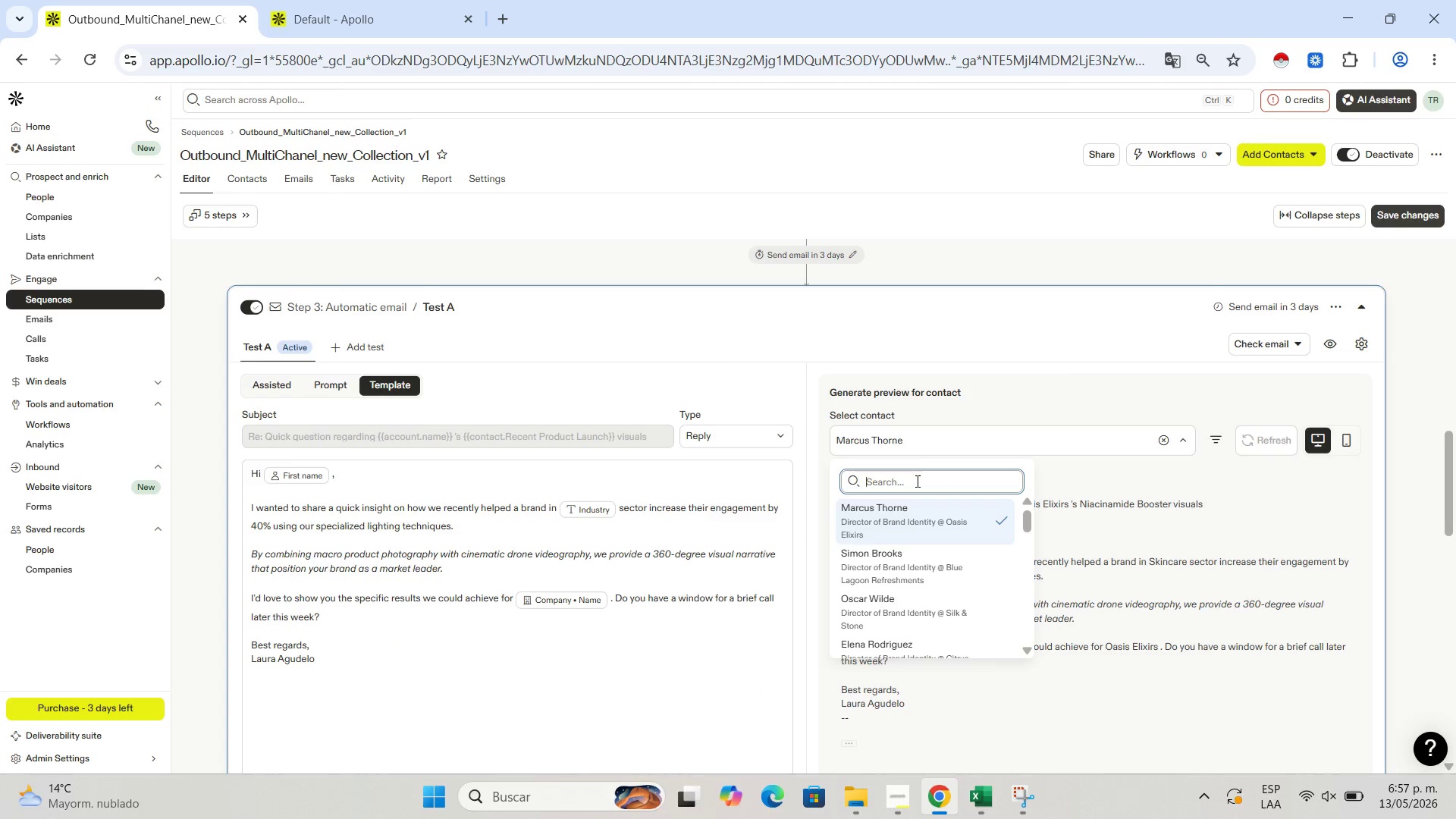 
type(david che)
 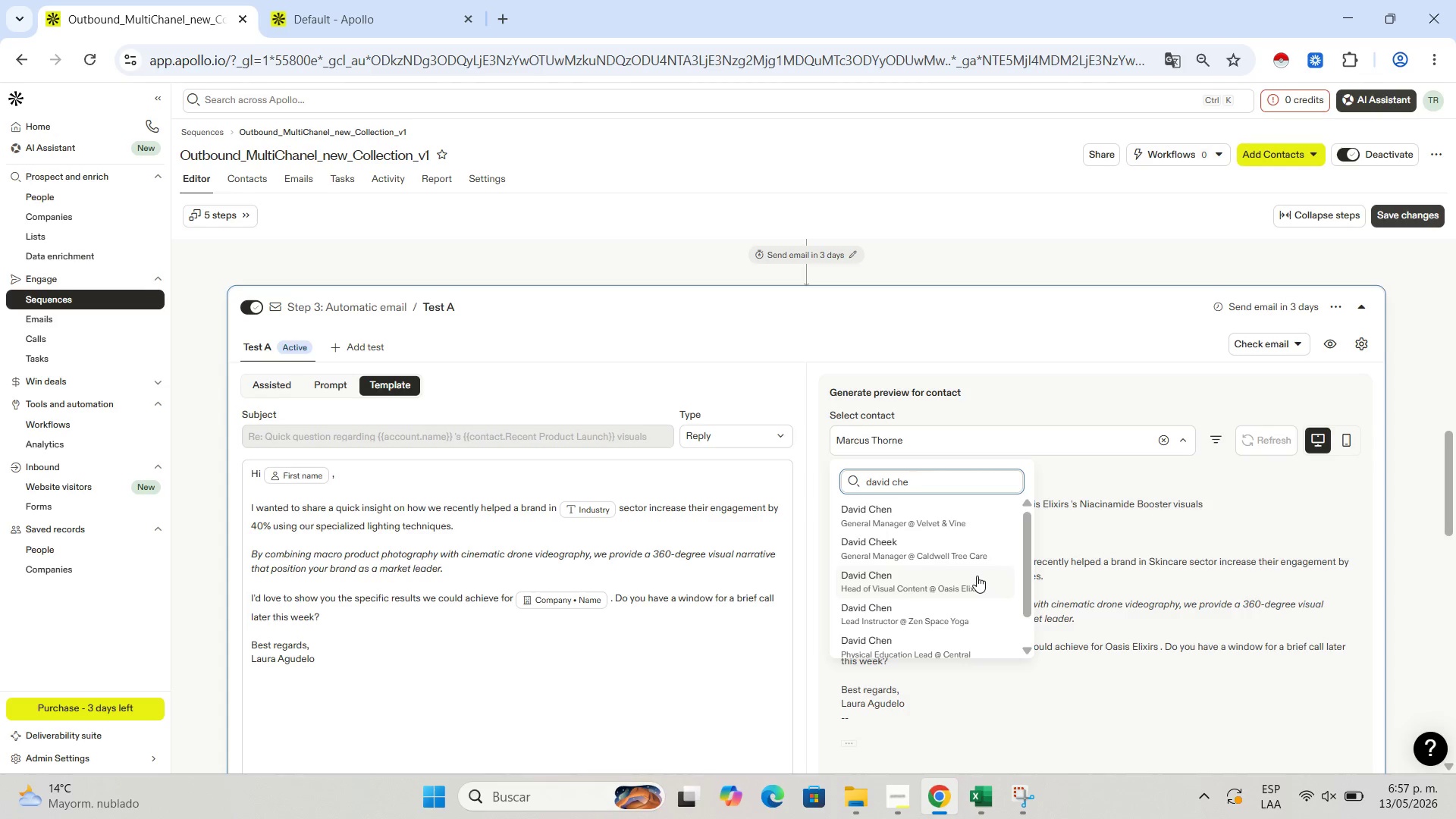 
wait(6.41)
 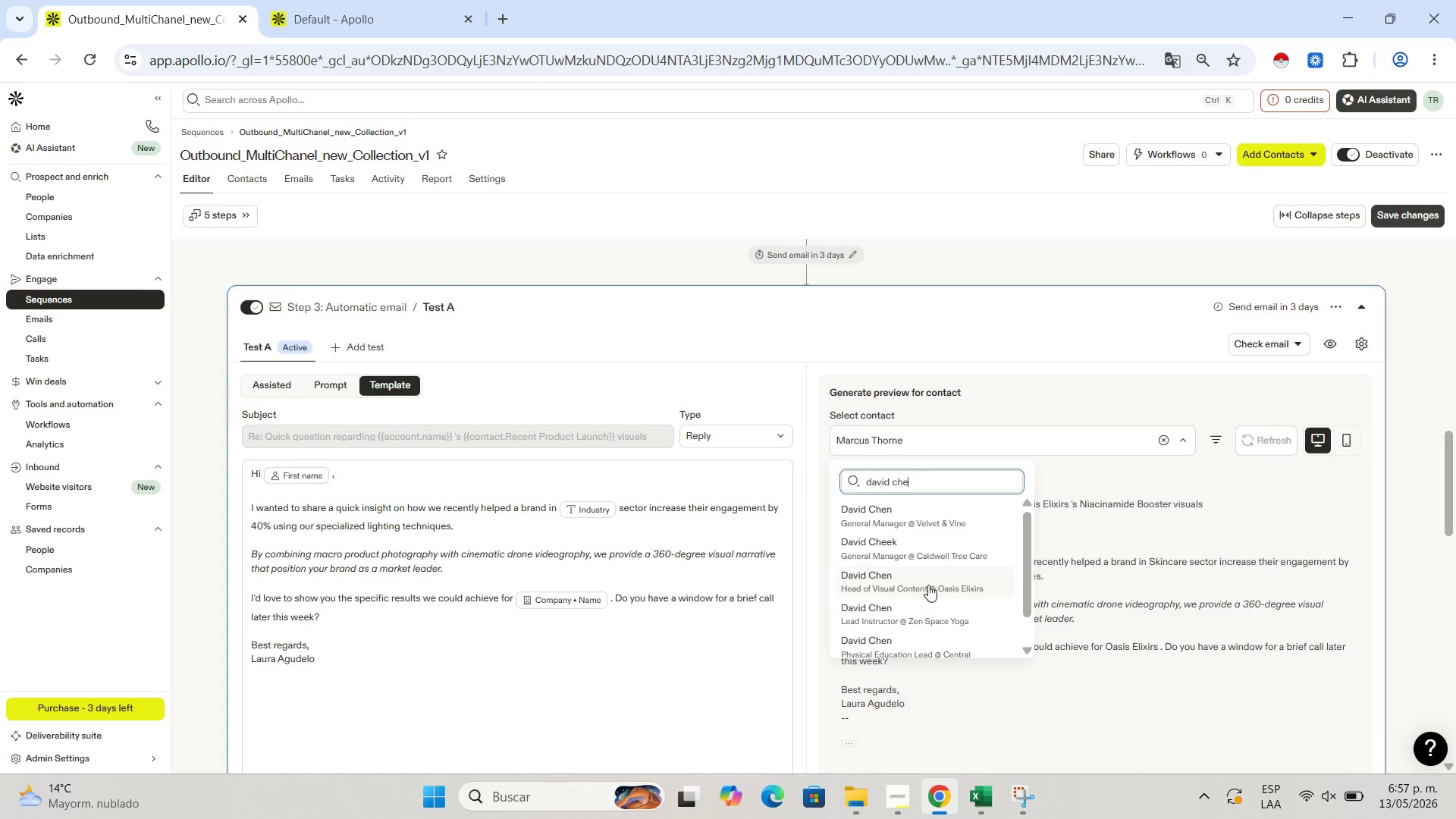 
left_click([969, 590])
 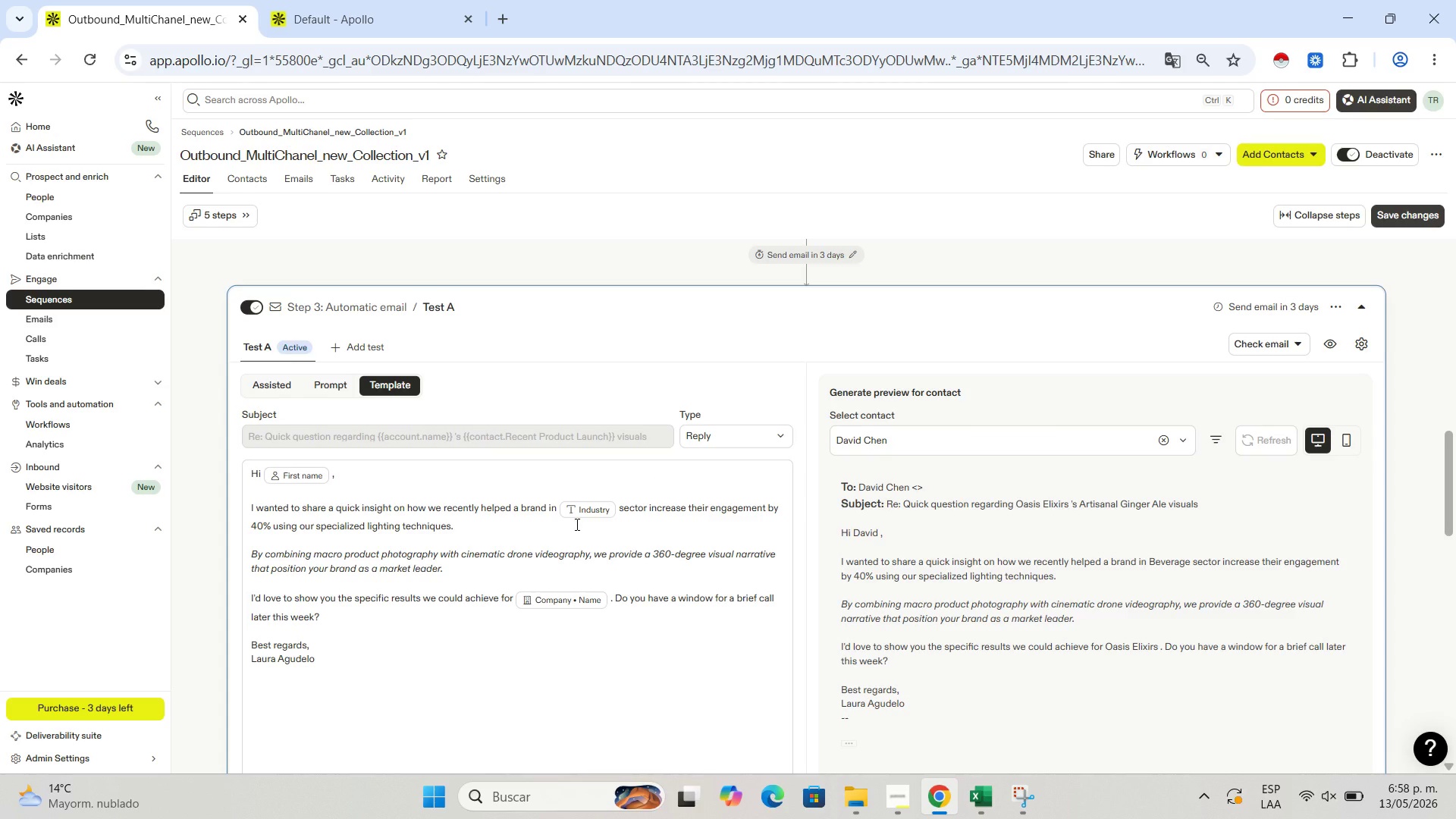 
wait(21.64)
 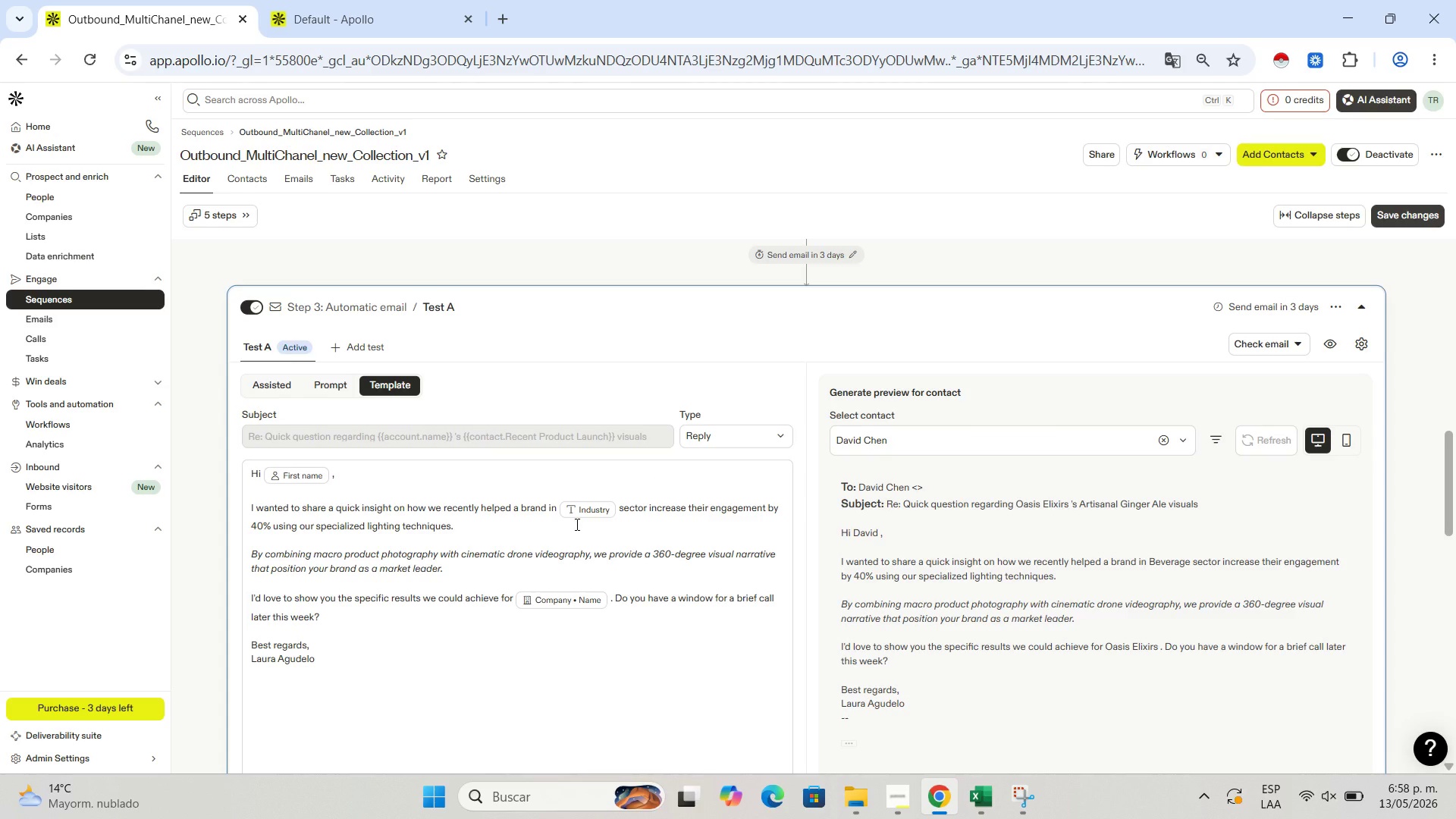 
key(Control+NumpadSubtract)
 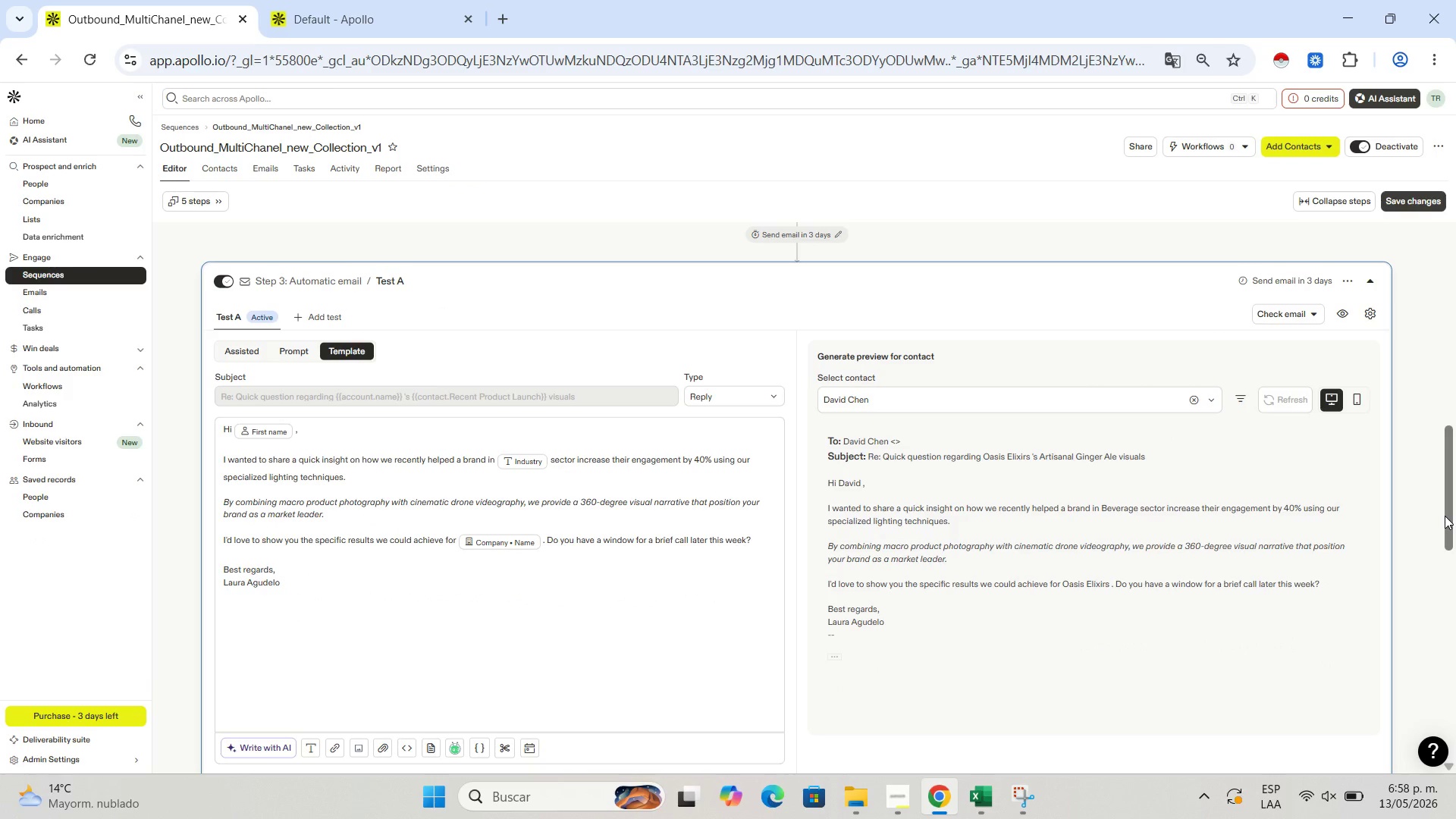 
left_click_drag(start_coordinate=[1448, 513], to_coordinate=[1455, 338])
 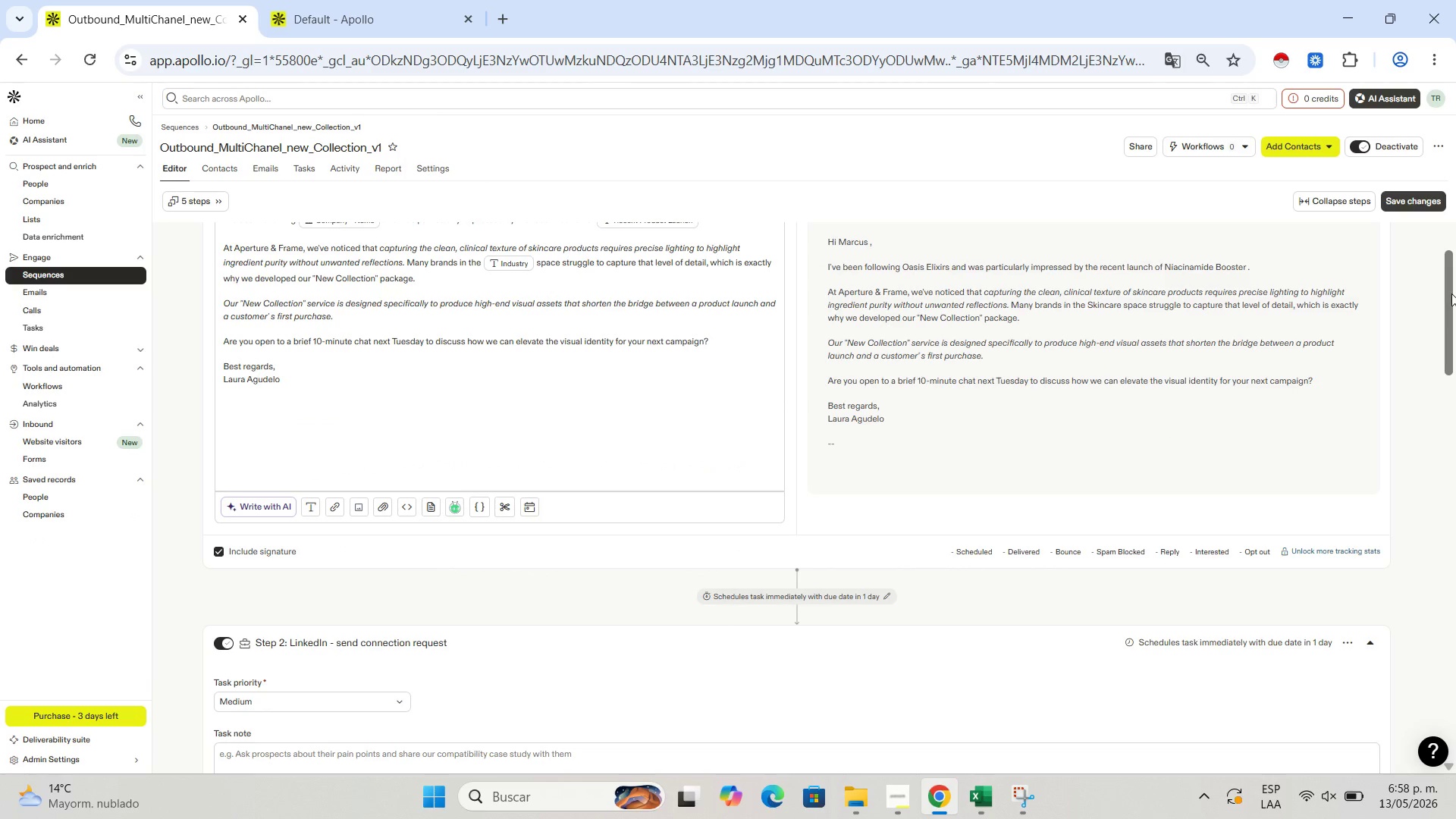 
left_click_drag(start_coordinate=[1451, 293], to_coordinate=[1455, 268])
 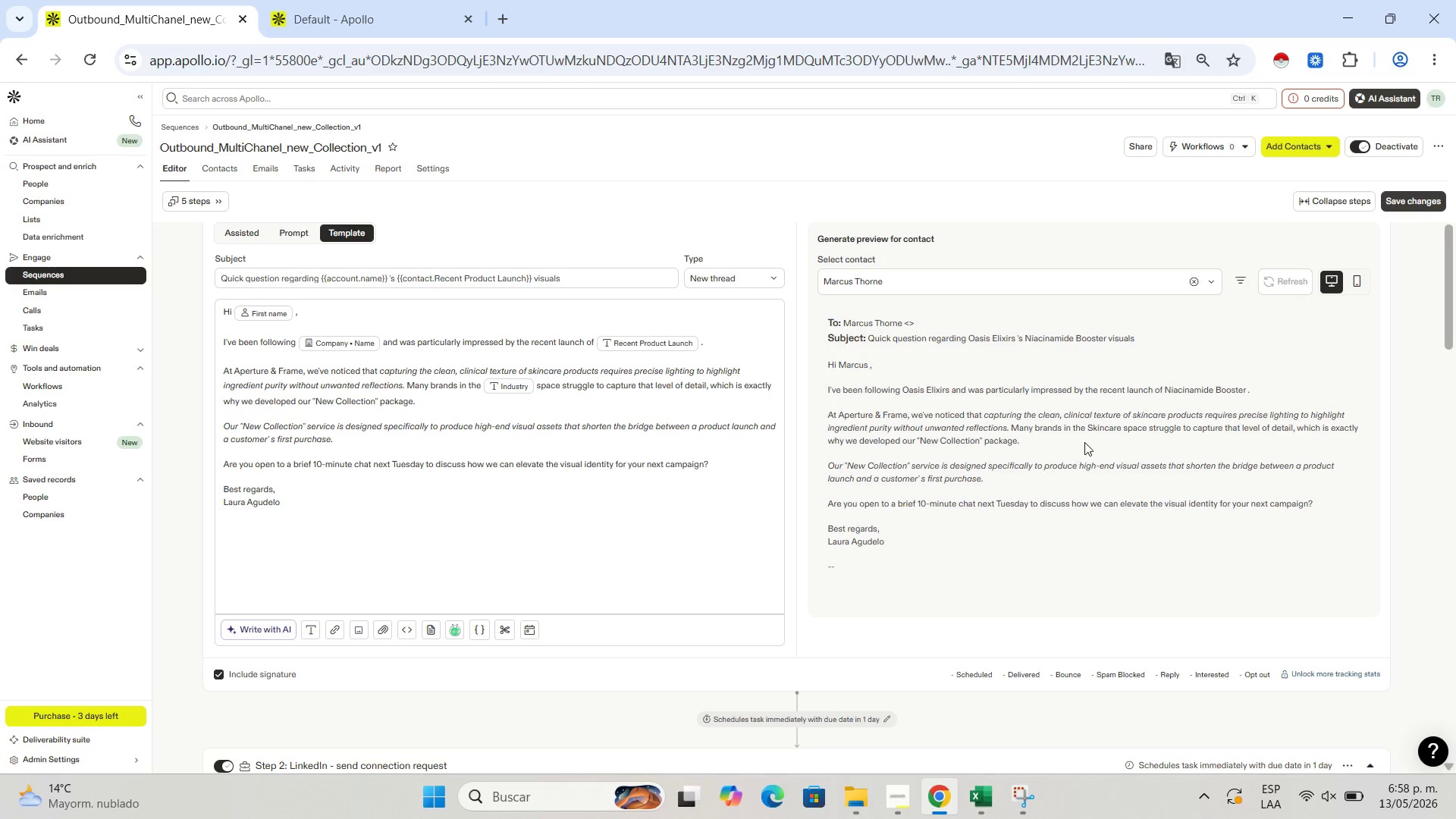 
scroll: coordinate [1084, 442], scroll_direction: up, amount: 1.0
 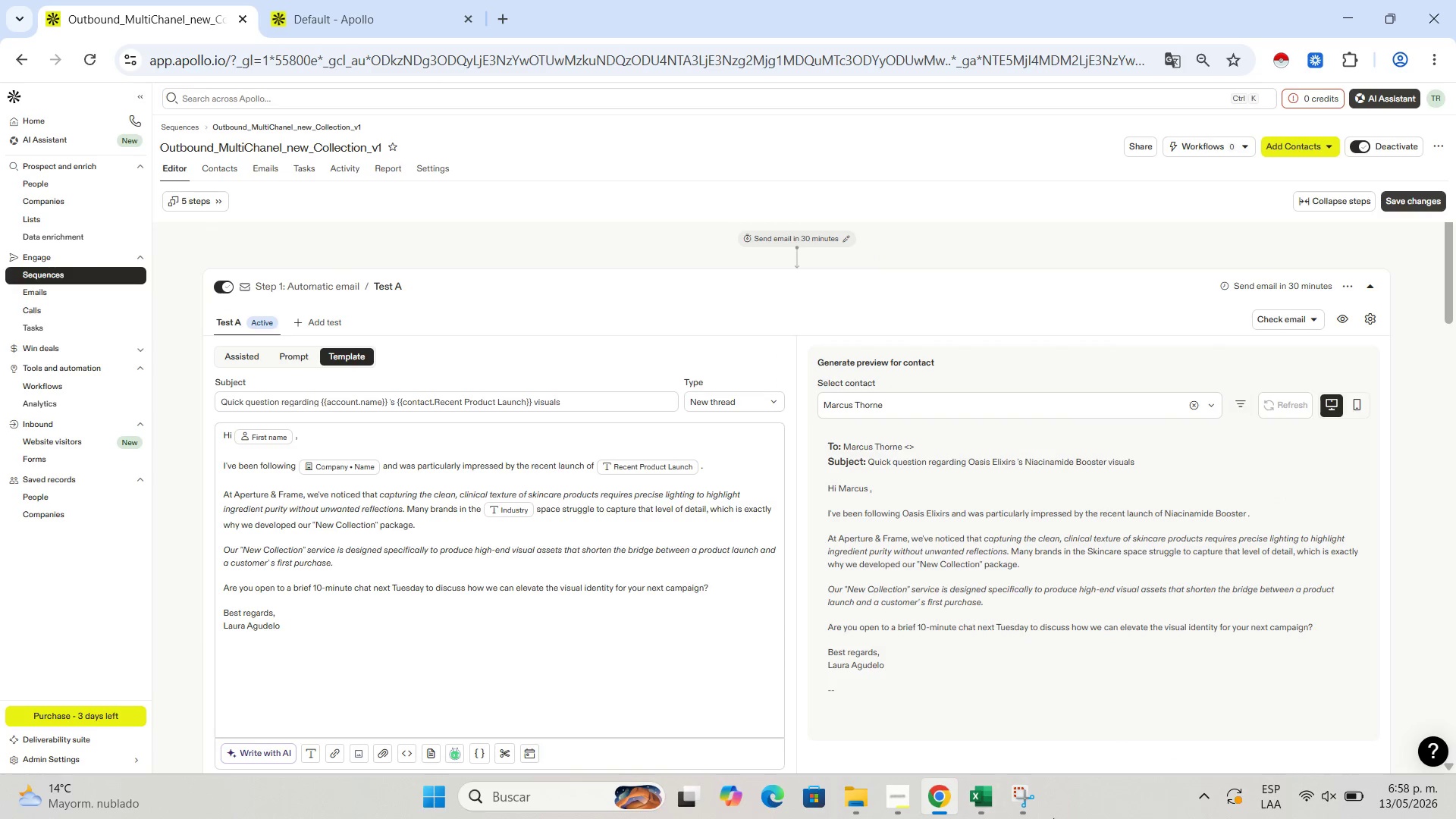 
mouse_move([1046, 779])
 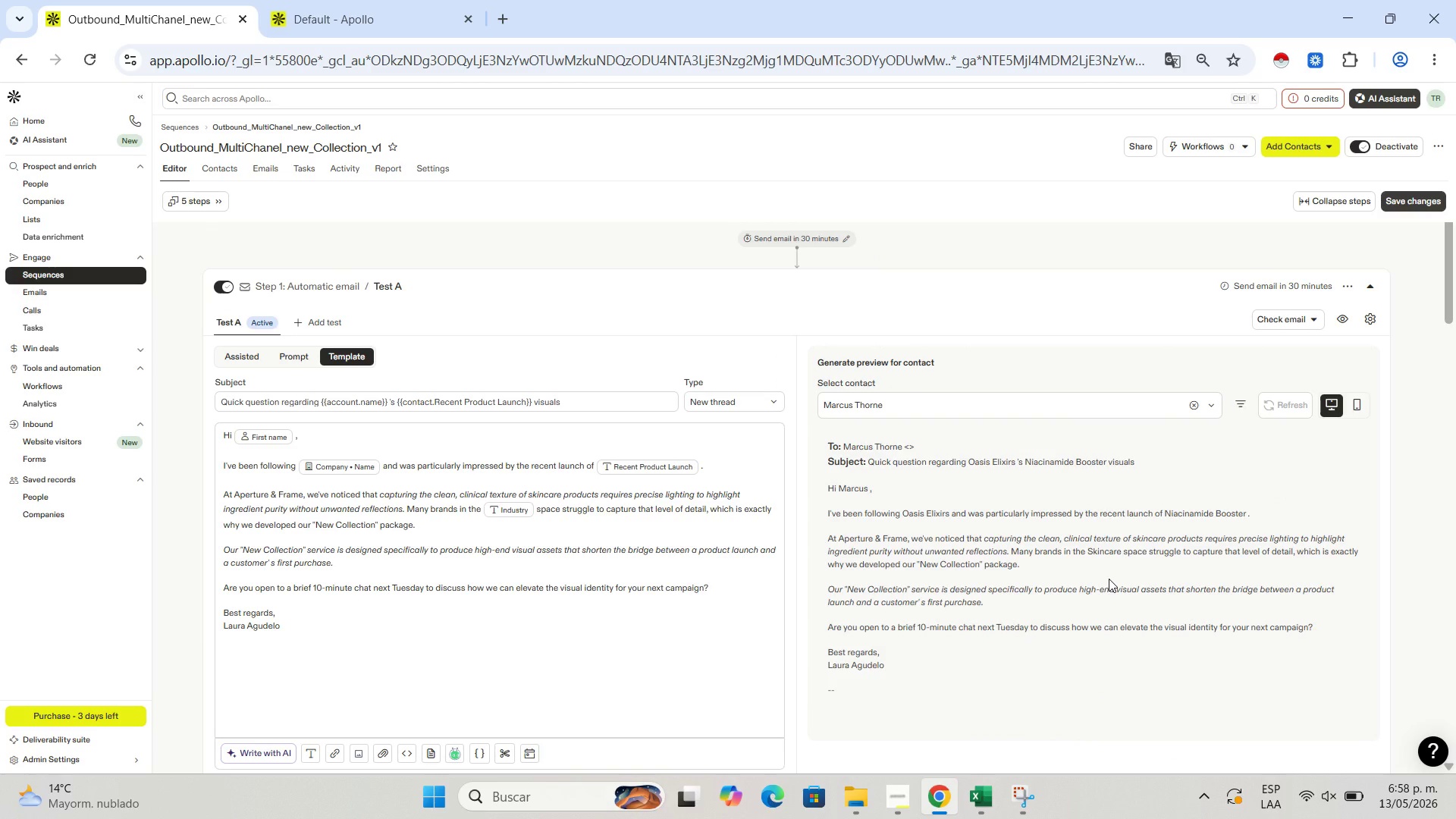 
left_click([1024, 798])
 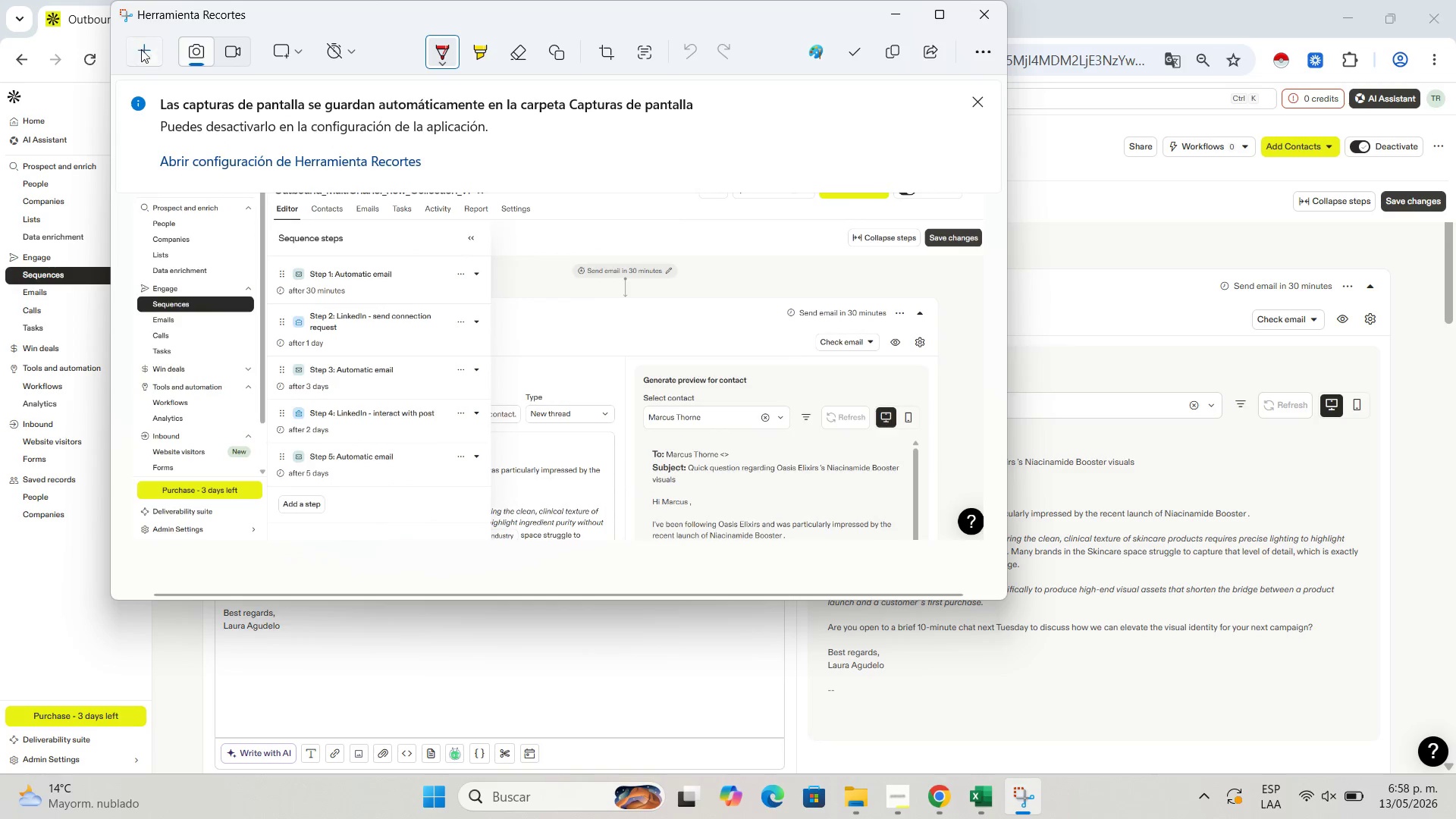 
left_click([151, 52])
 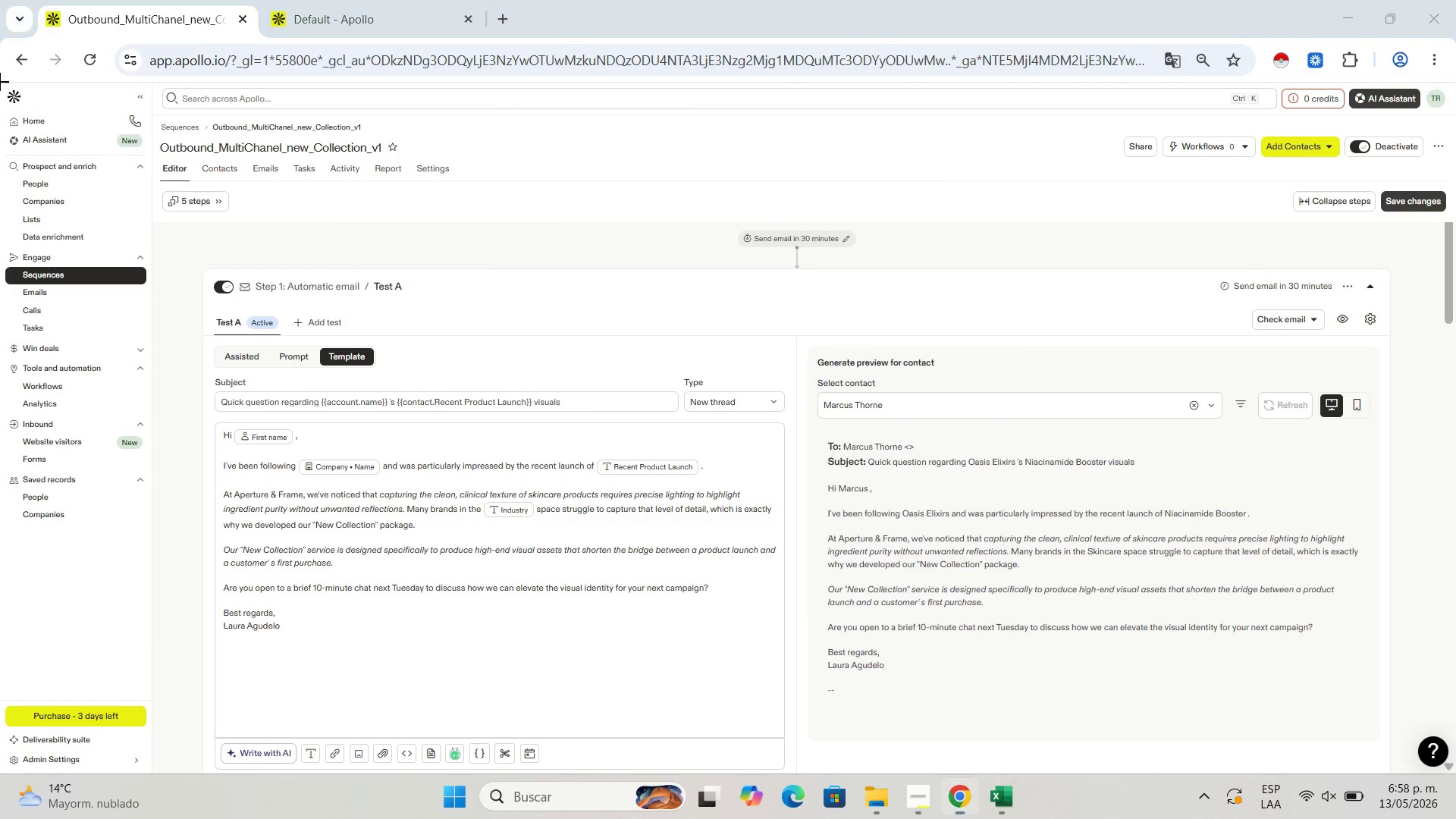 
left_click_drag(start_coordinate=[0, 82], to_coordinate=[1451, 770])
 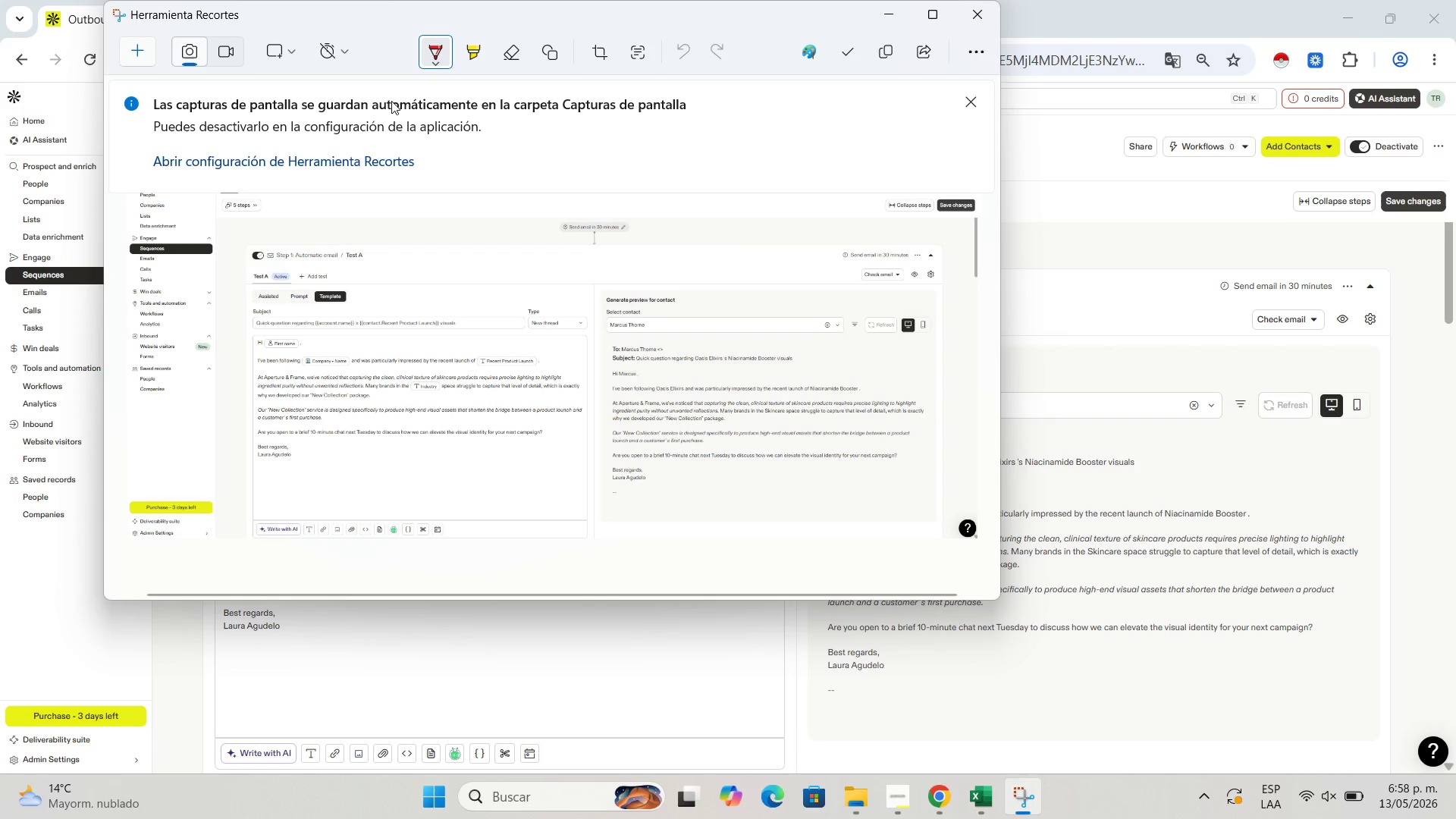 
left_click([855, 44])
 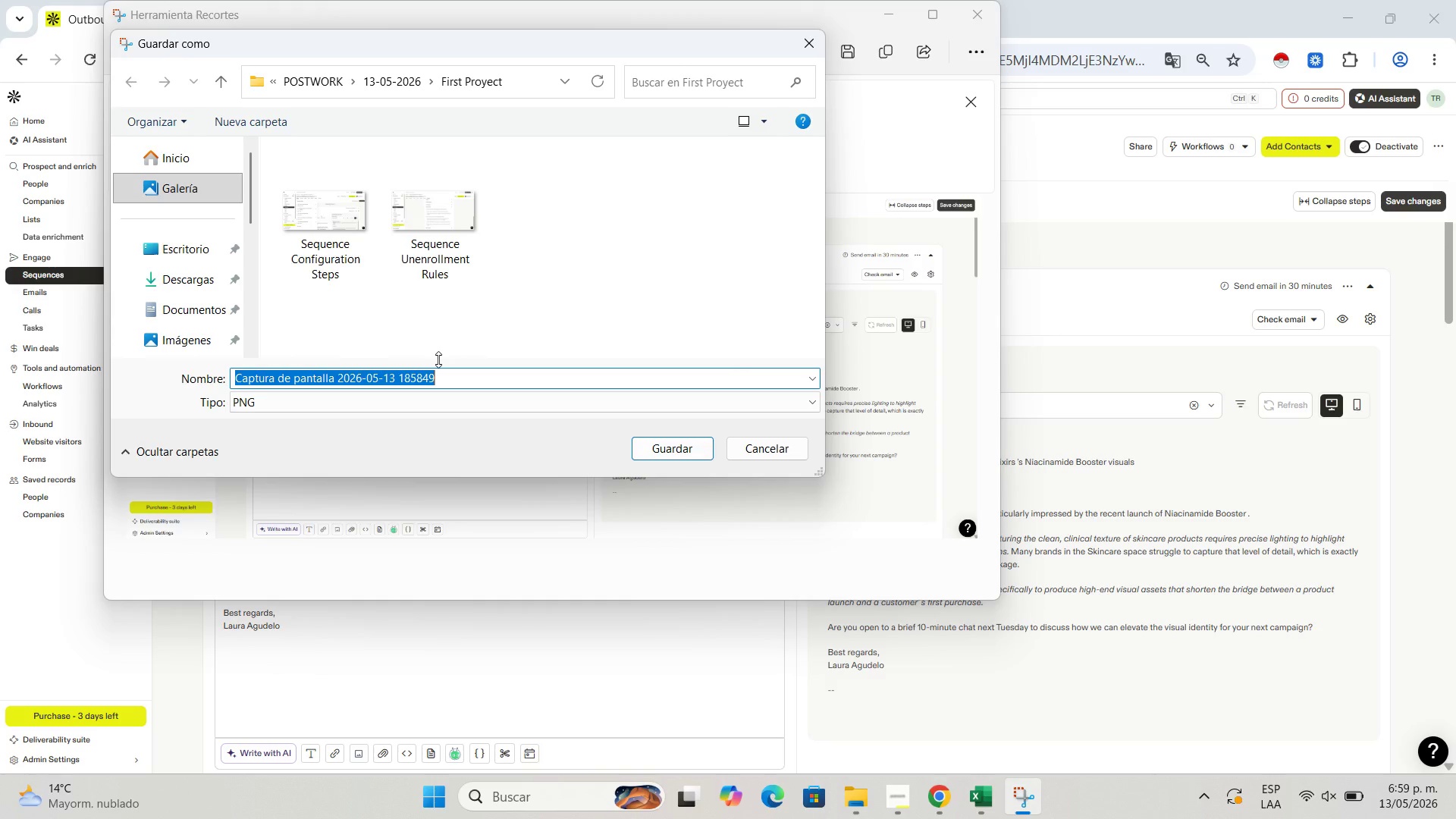 
wait(17.41)
 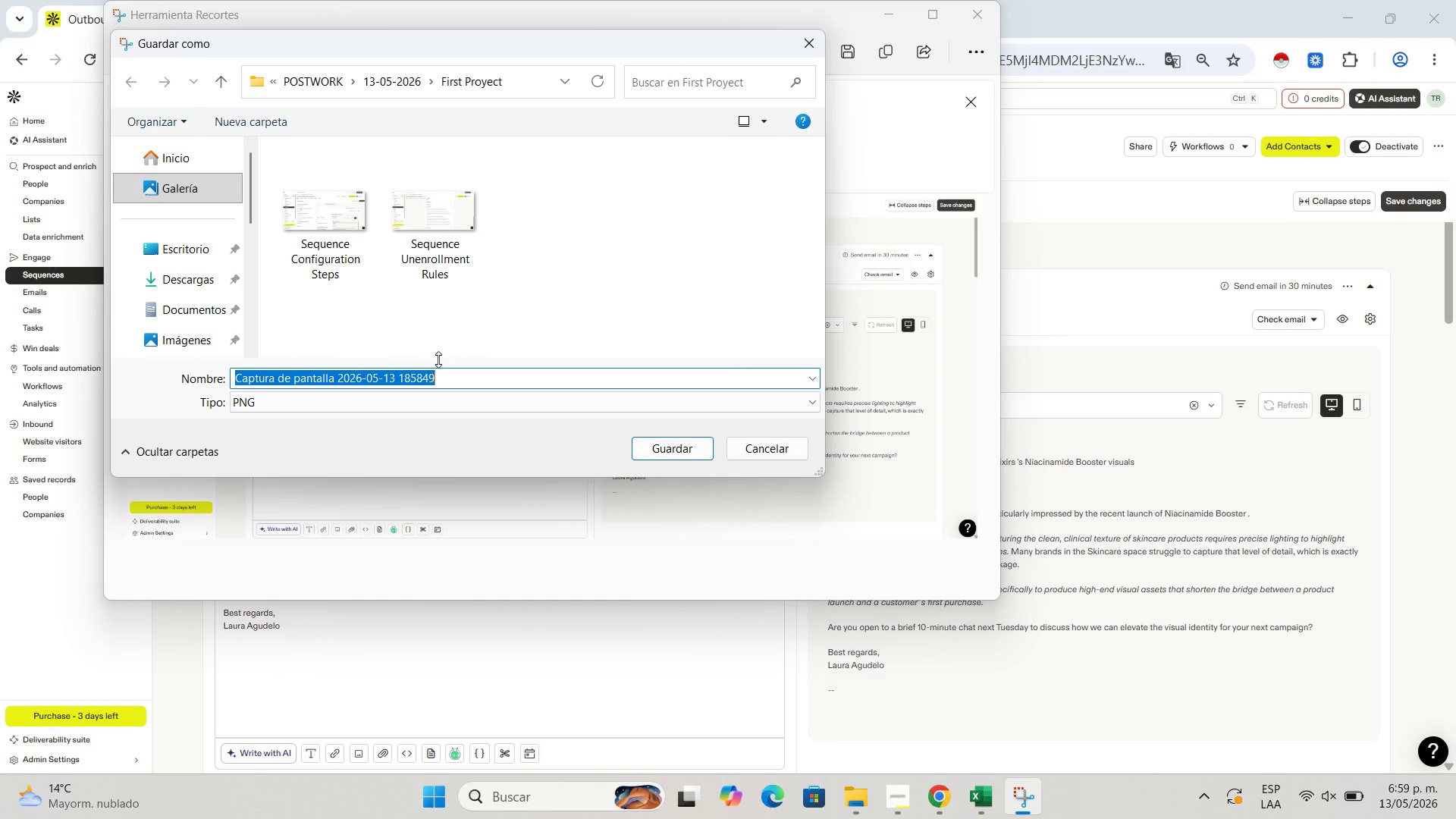 
type(Step 1 Dynamic Variables )
 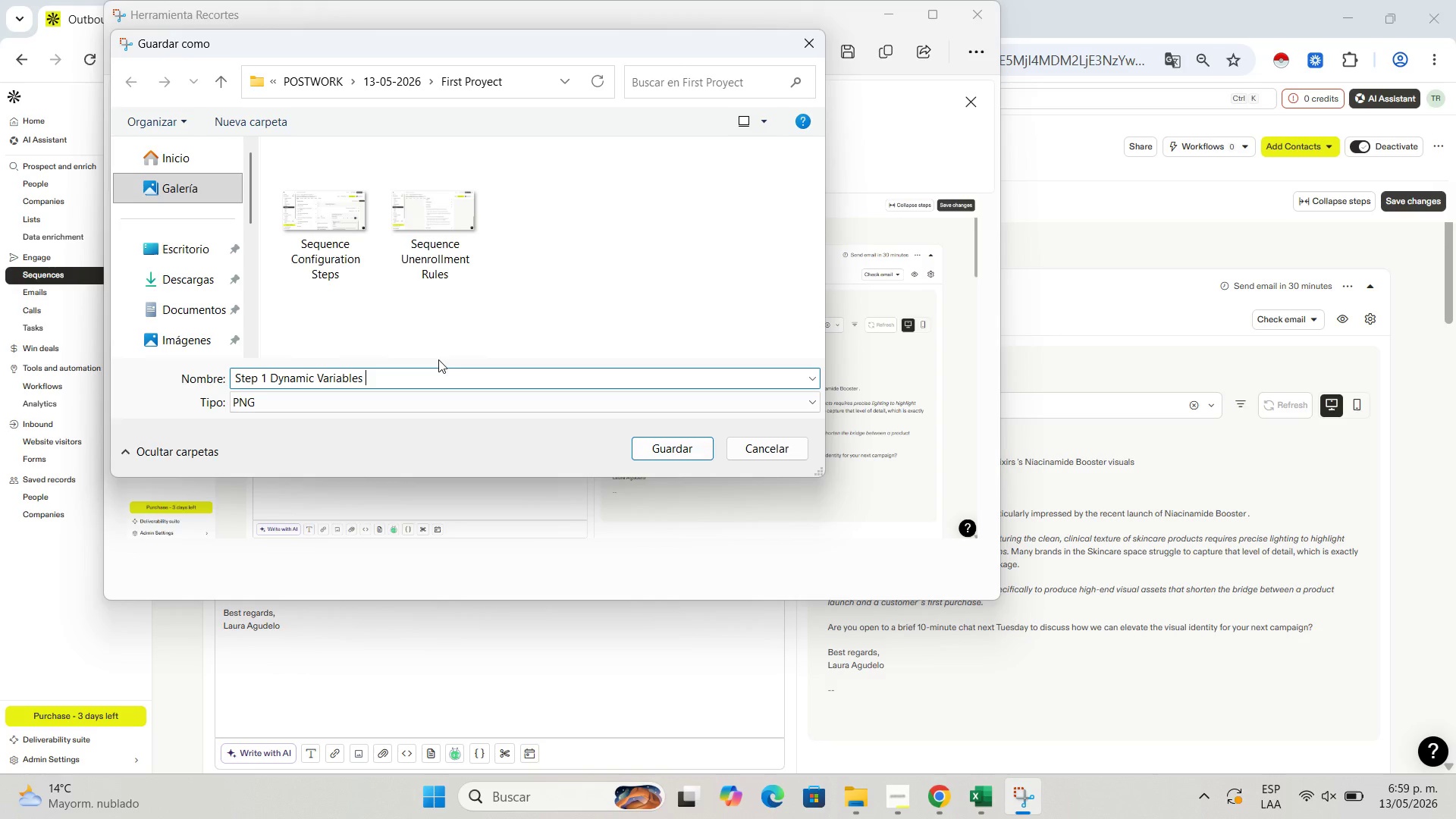 
wait(7.2)
 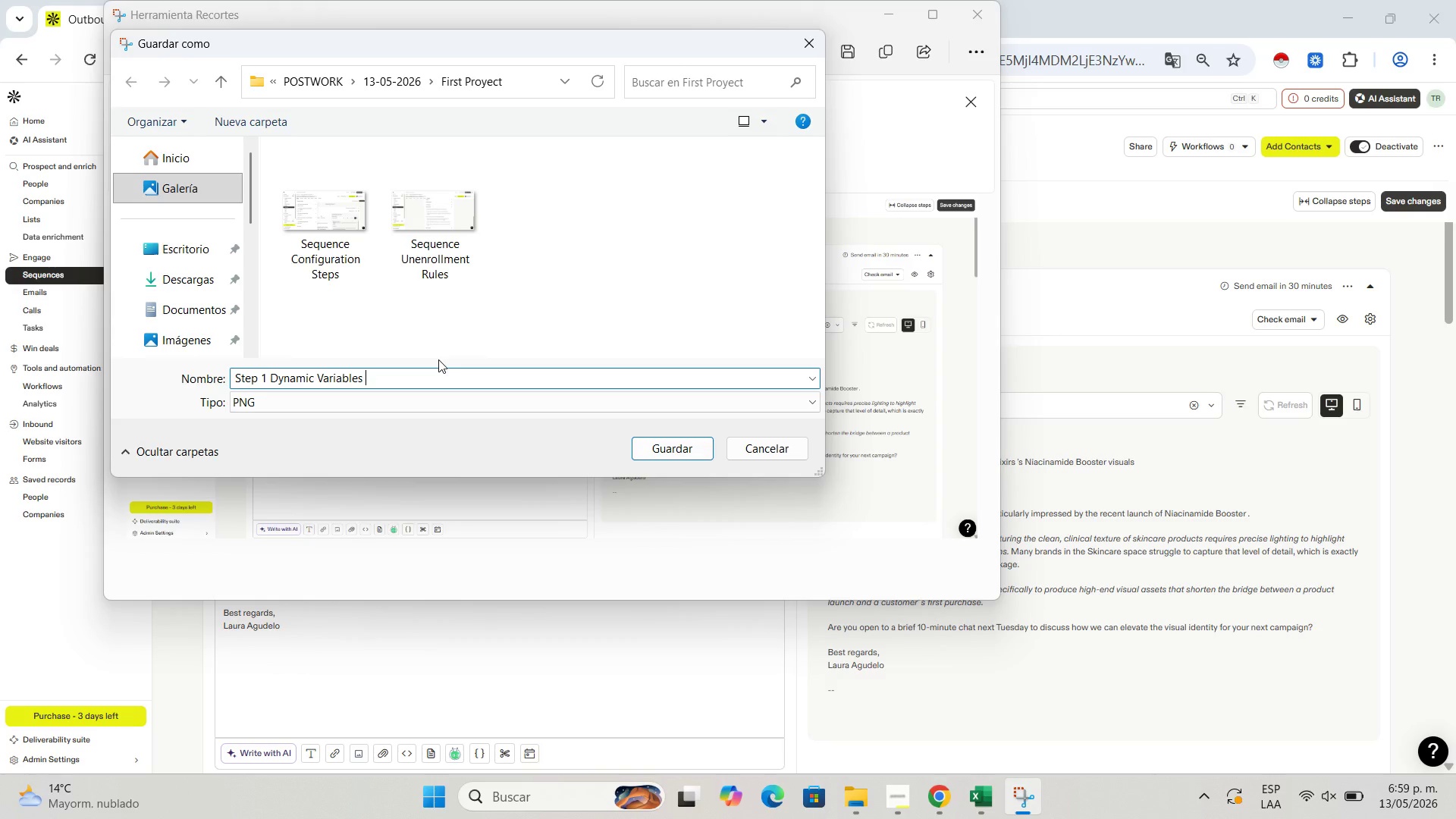 
type(Preview)
 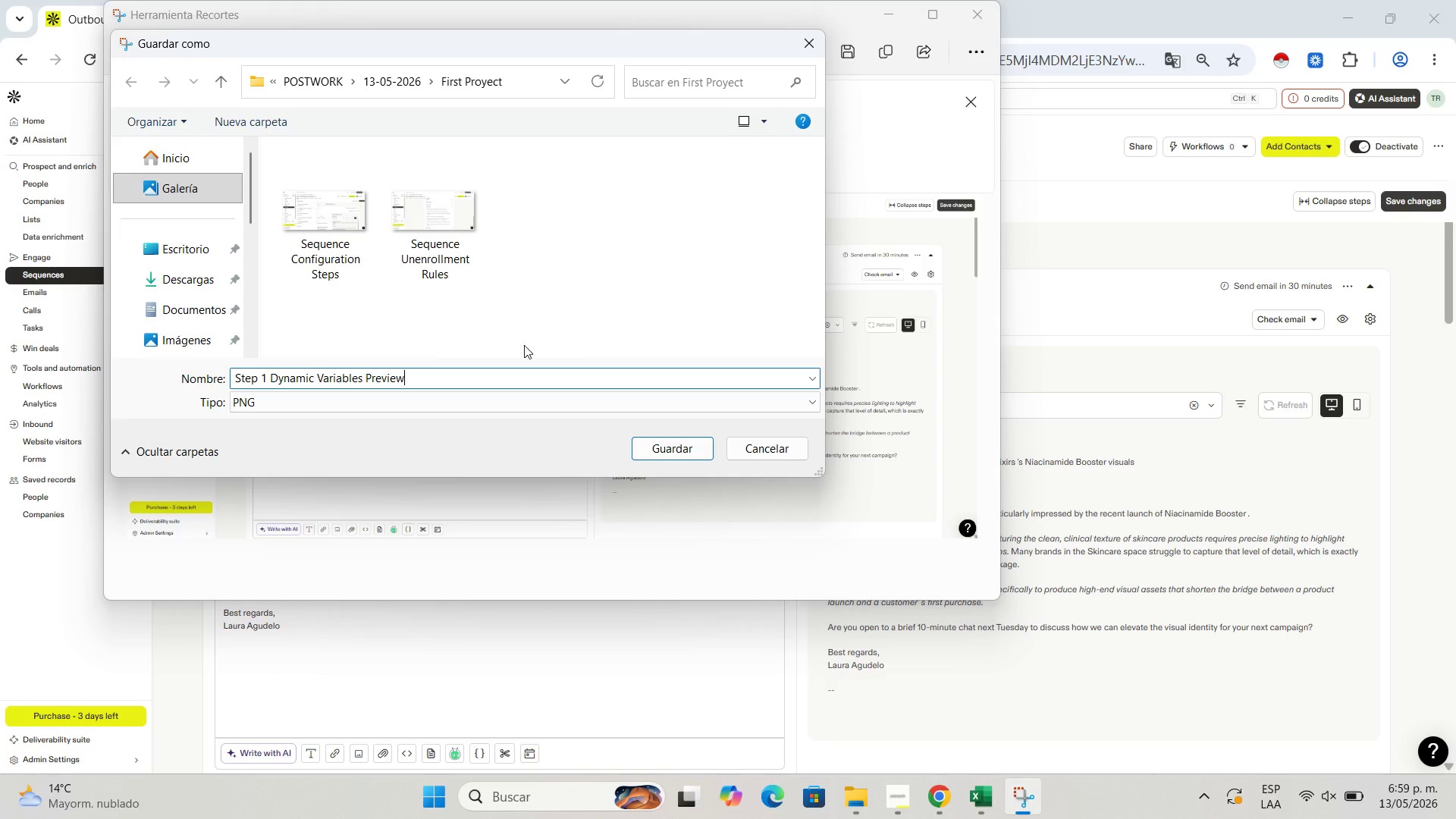 
wait(8.92)
 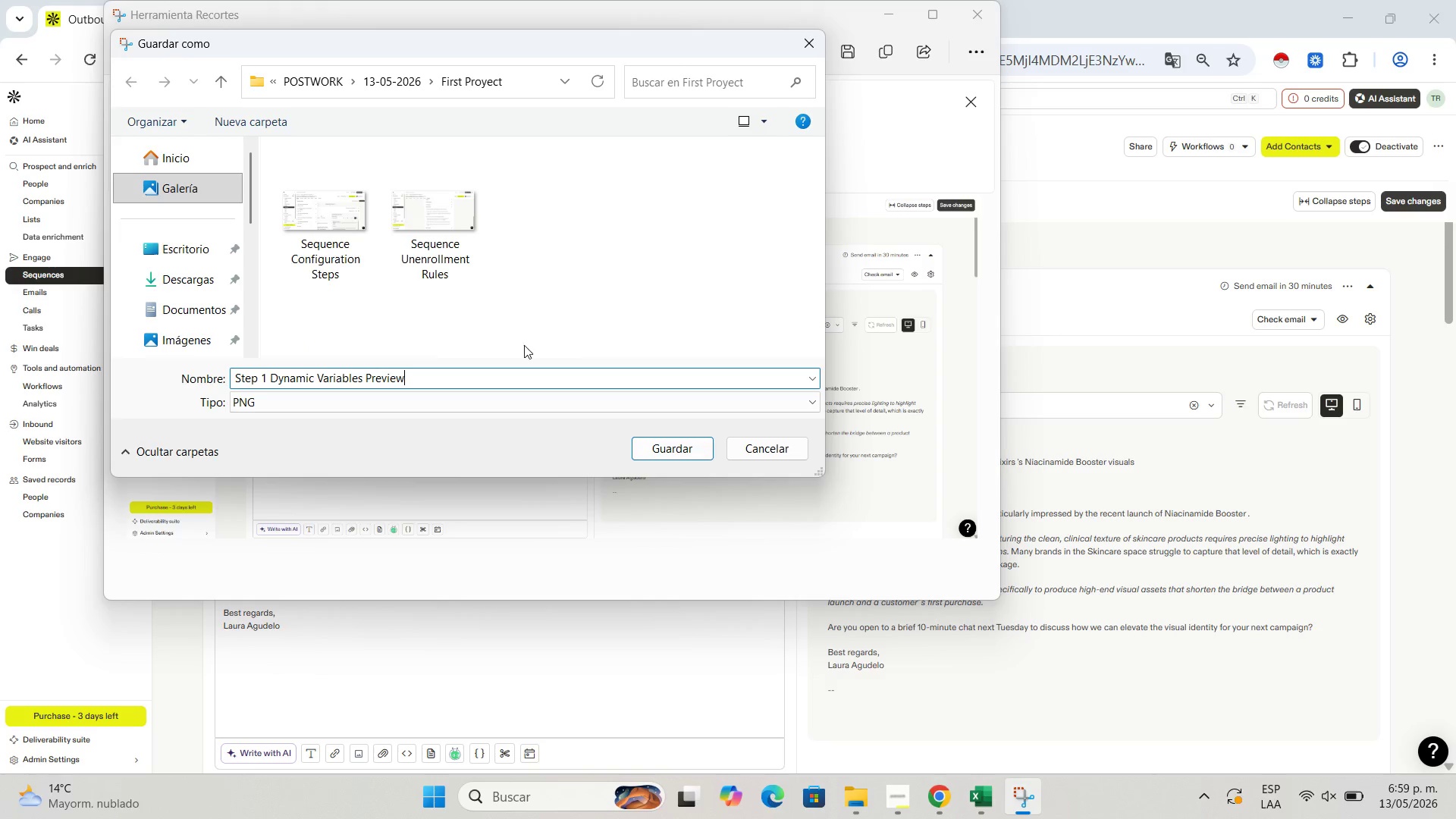 
left_click([648, 444])
 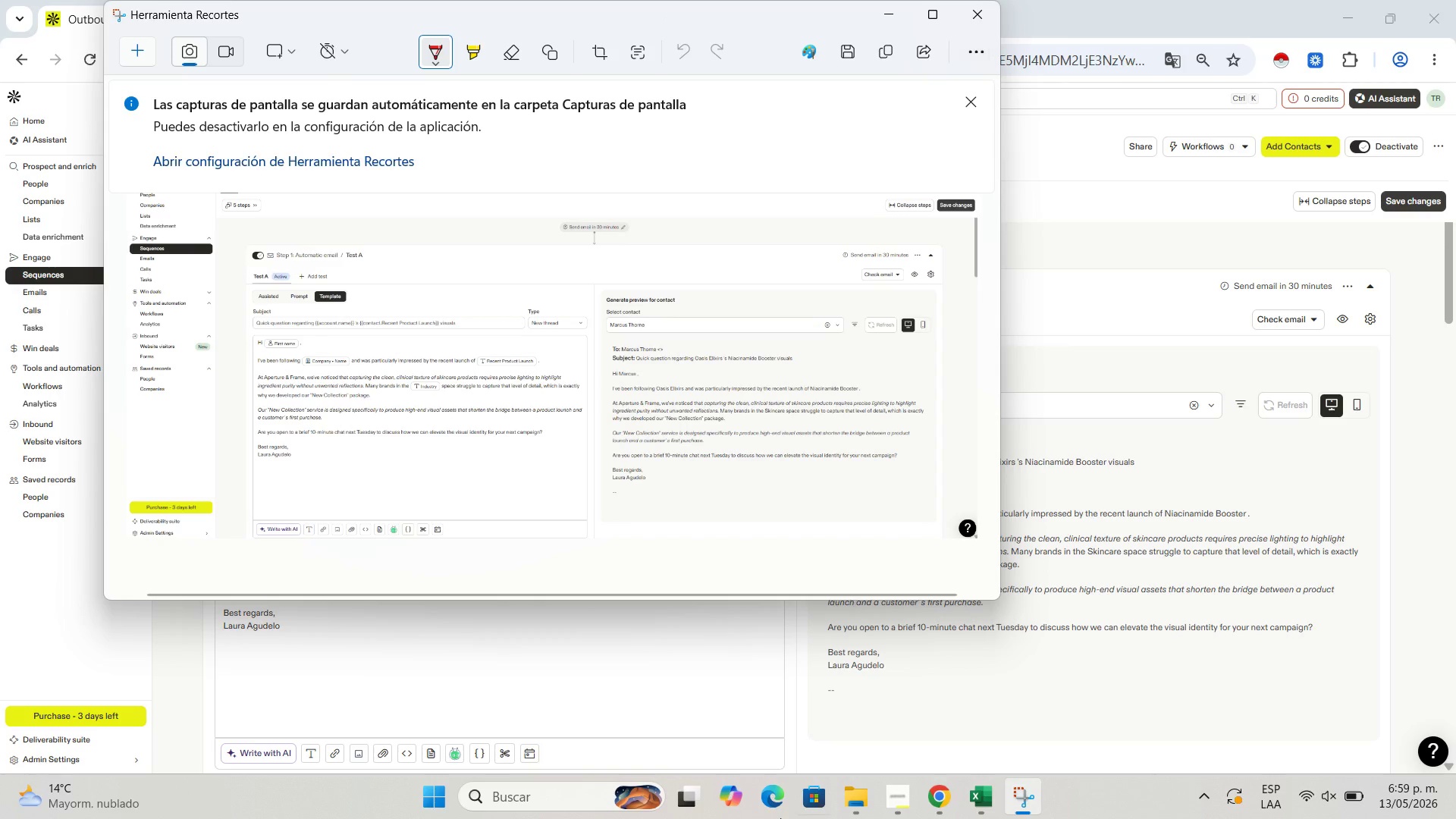 
wait(7.48)
 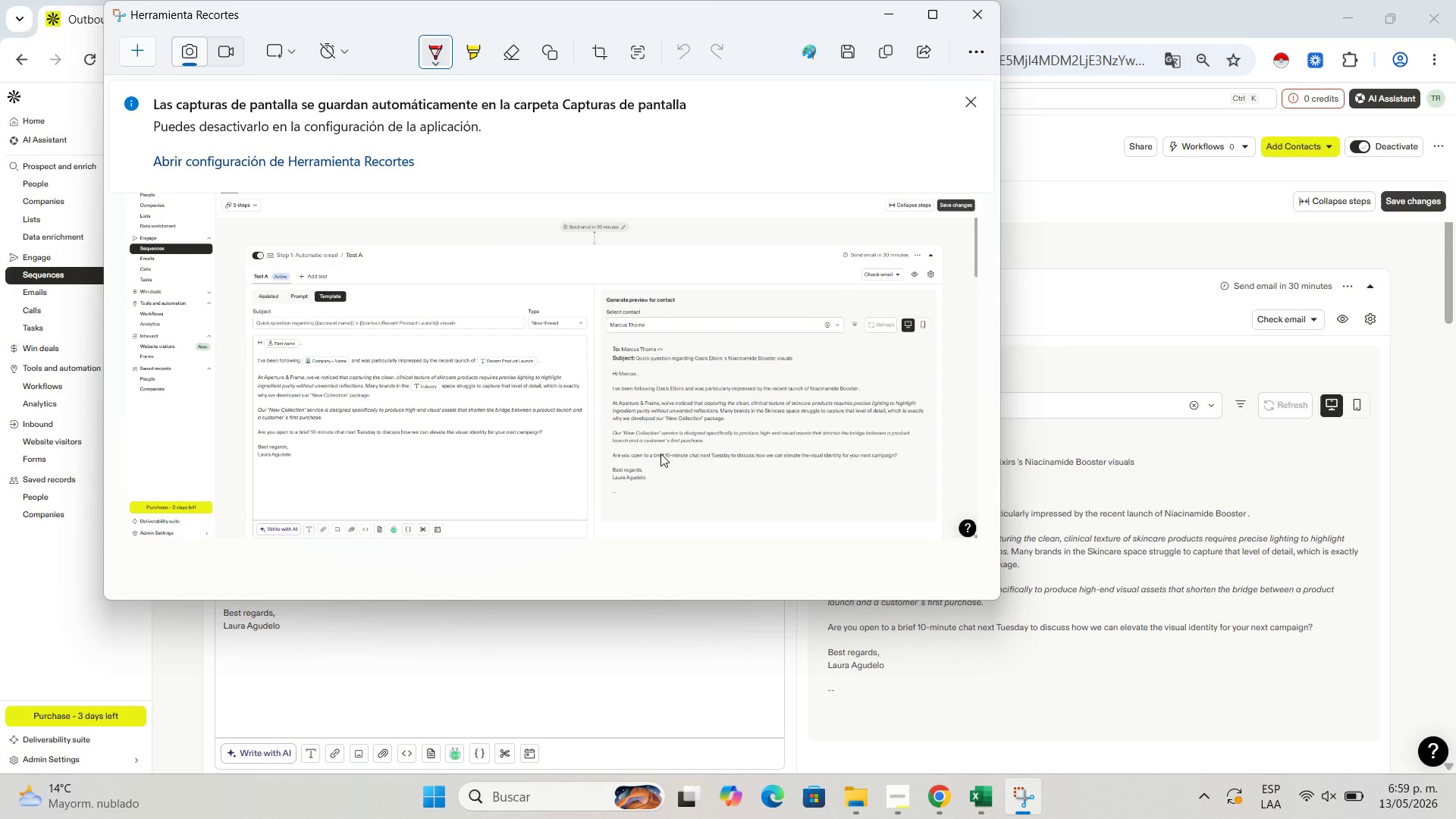 
left_click([897, 8])